 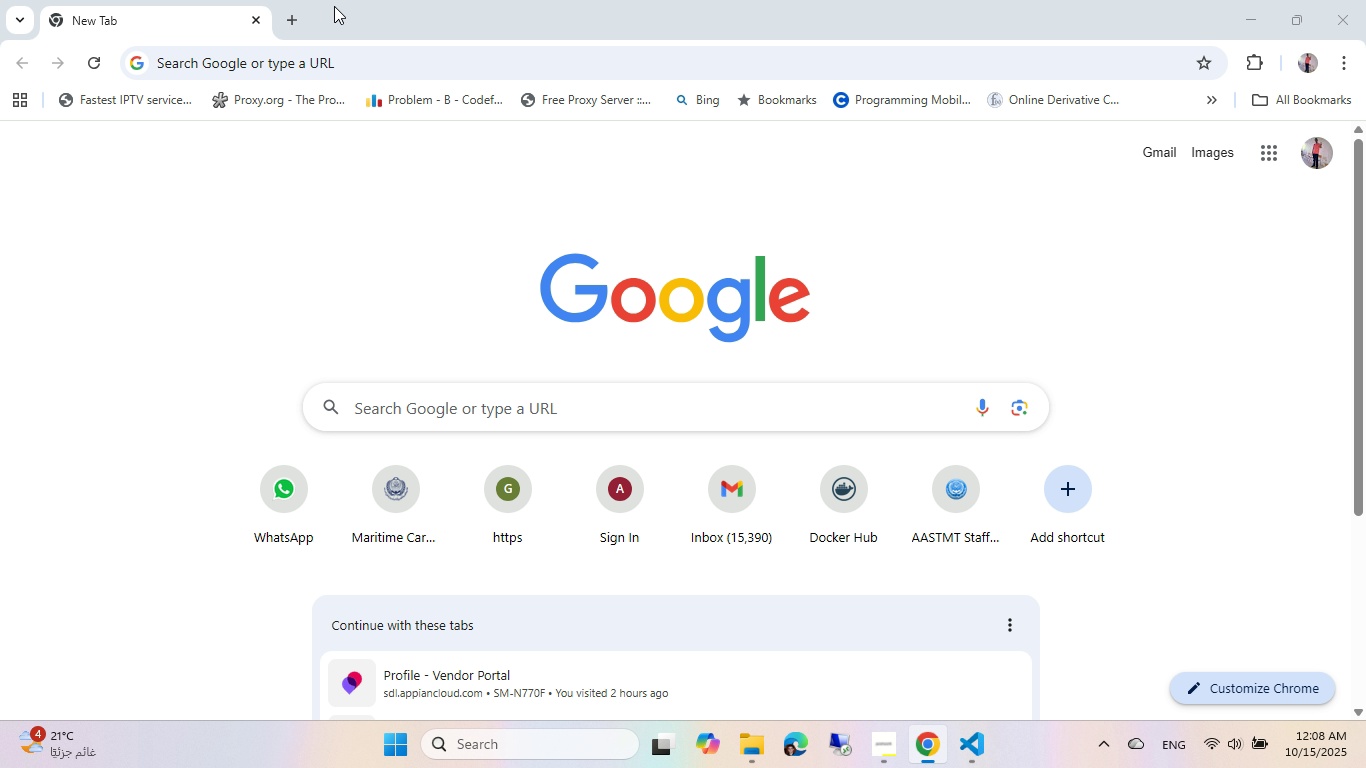 
left_click([355, 62])
 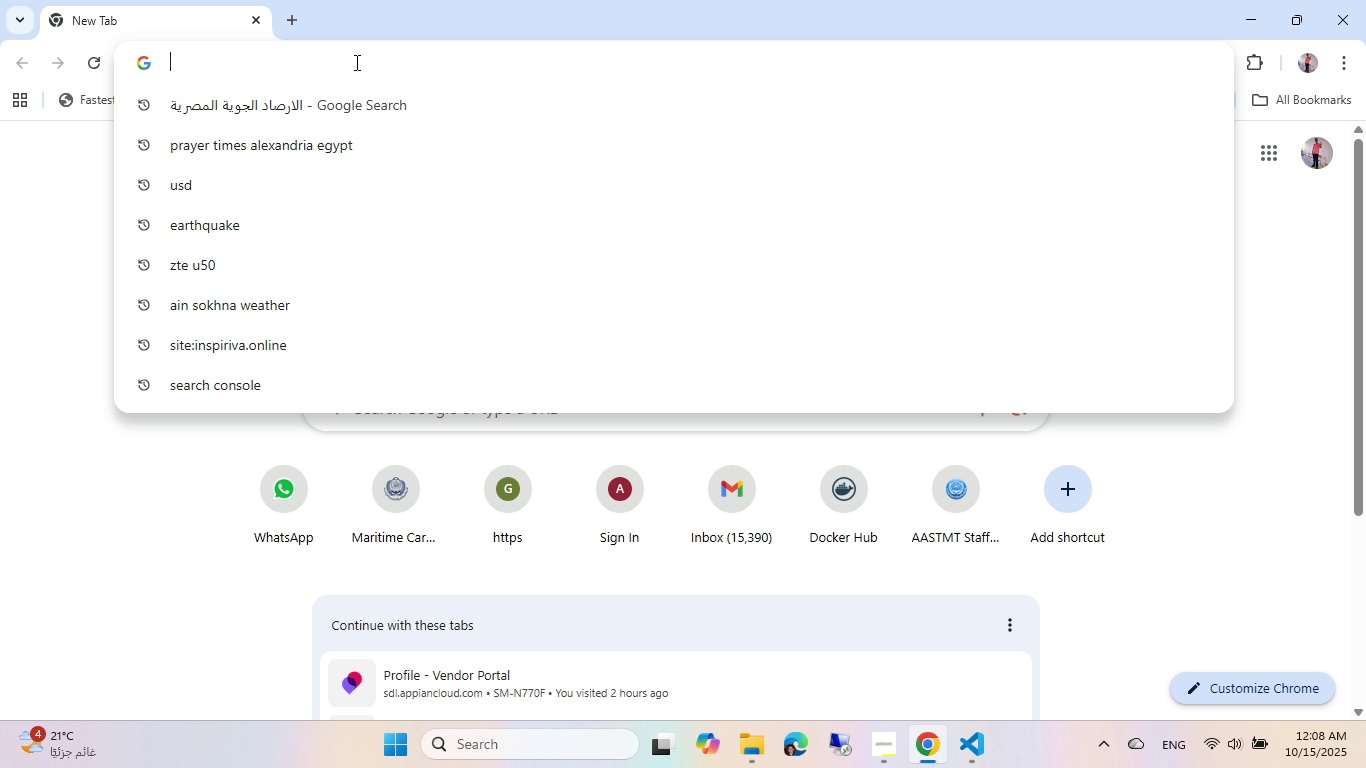 
type(python red)
key(Backspace)
key(Backspace)
key(Backspace)
type(dec)
 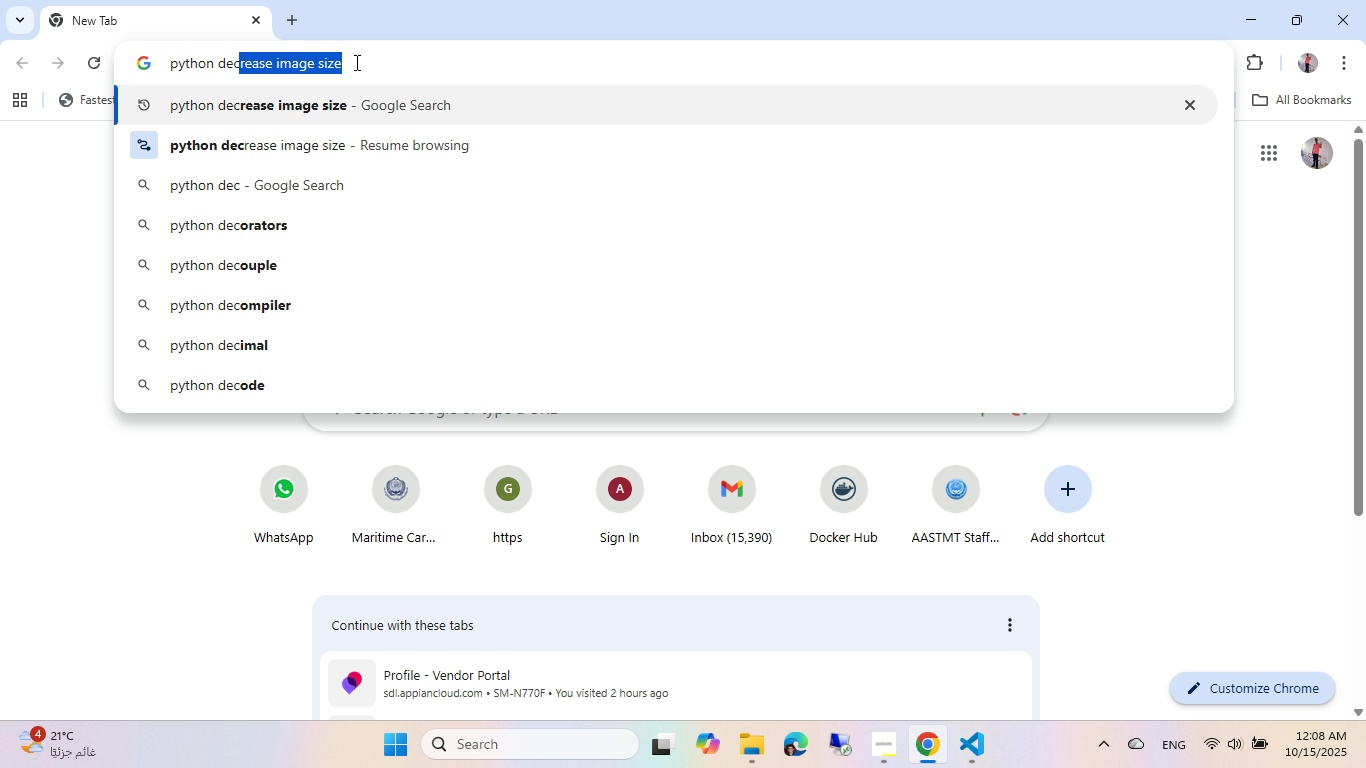 
key(Enter)
 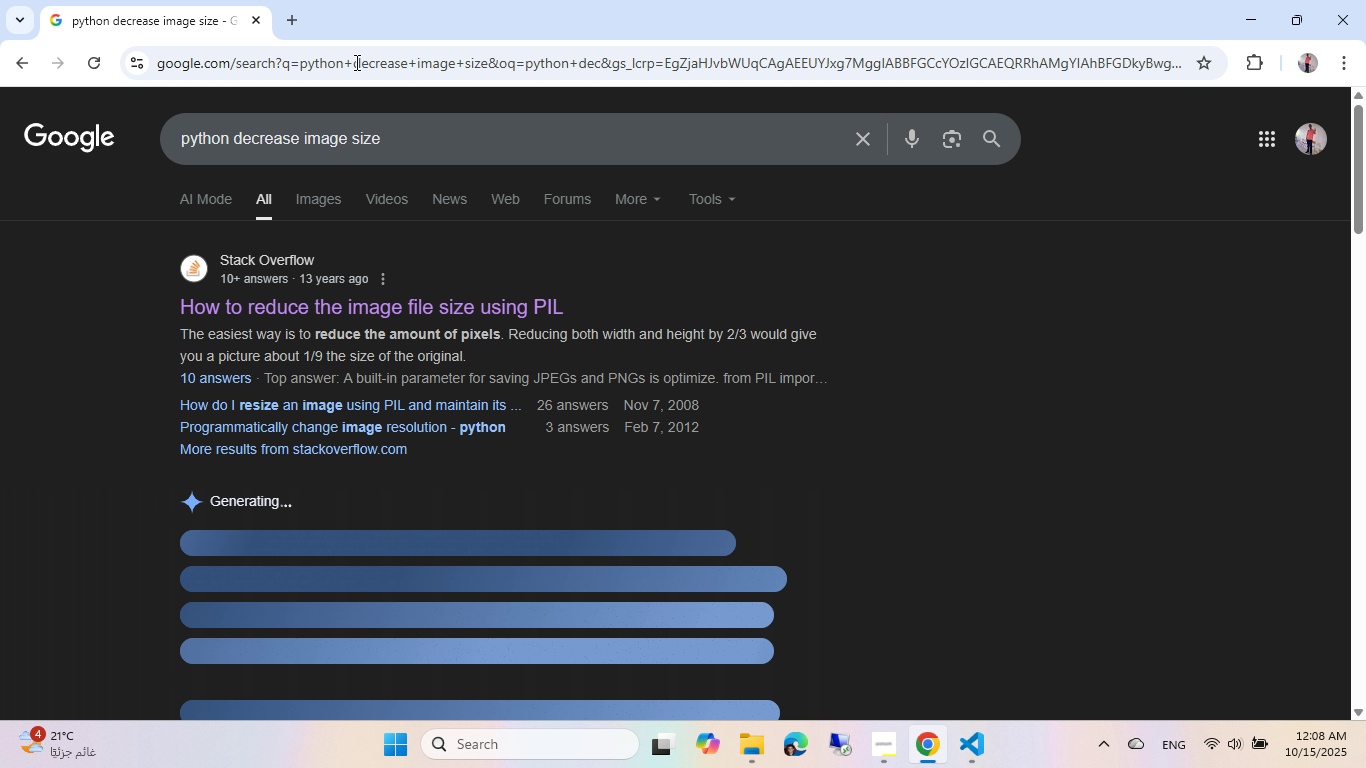 
scroll: coordinate [453, 303], scroll_direction: down, amount: 4.0
 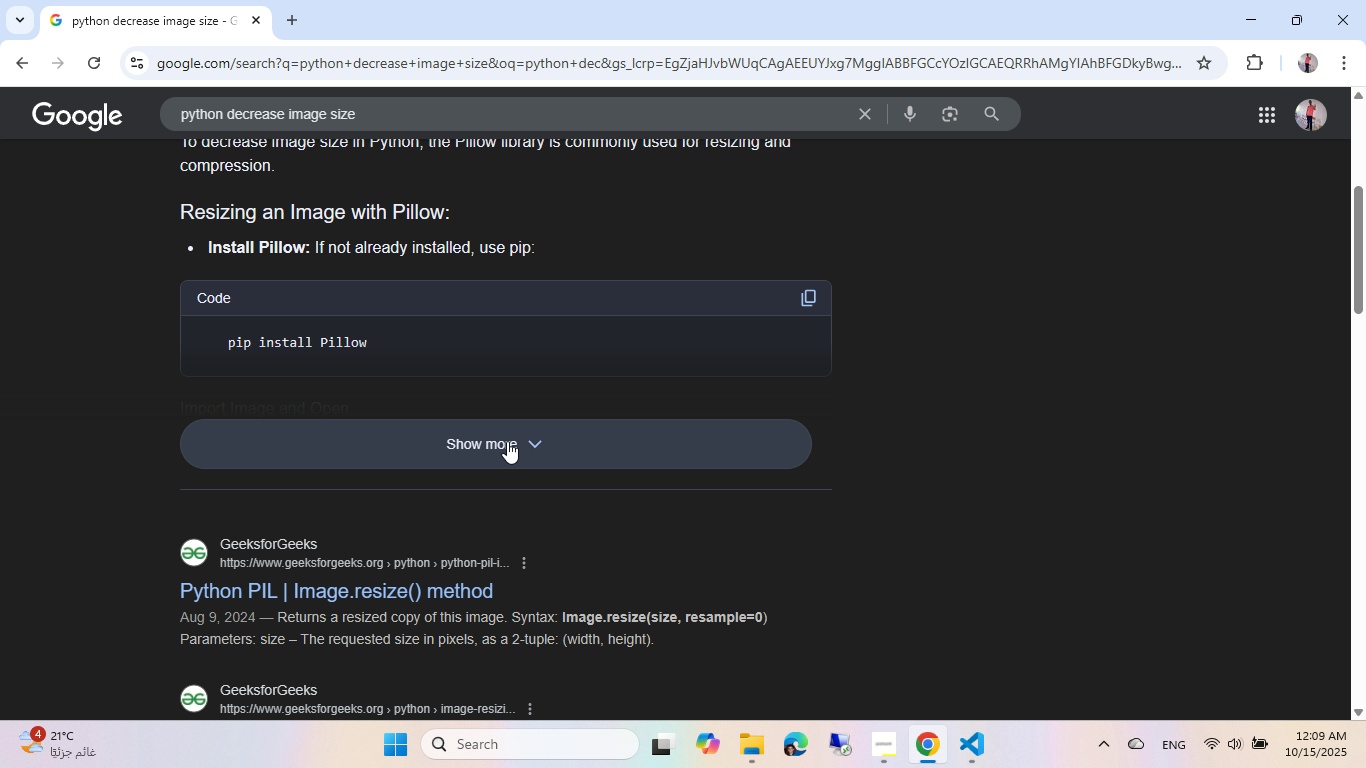 
left_click([506, 437])
 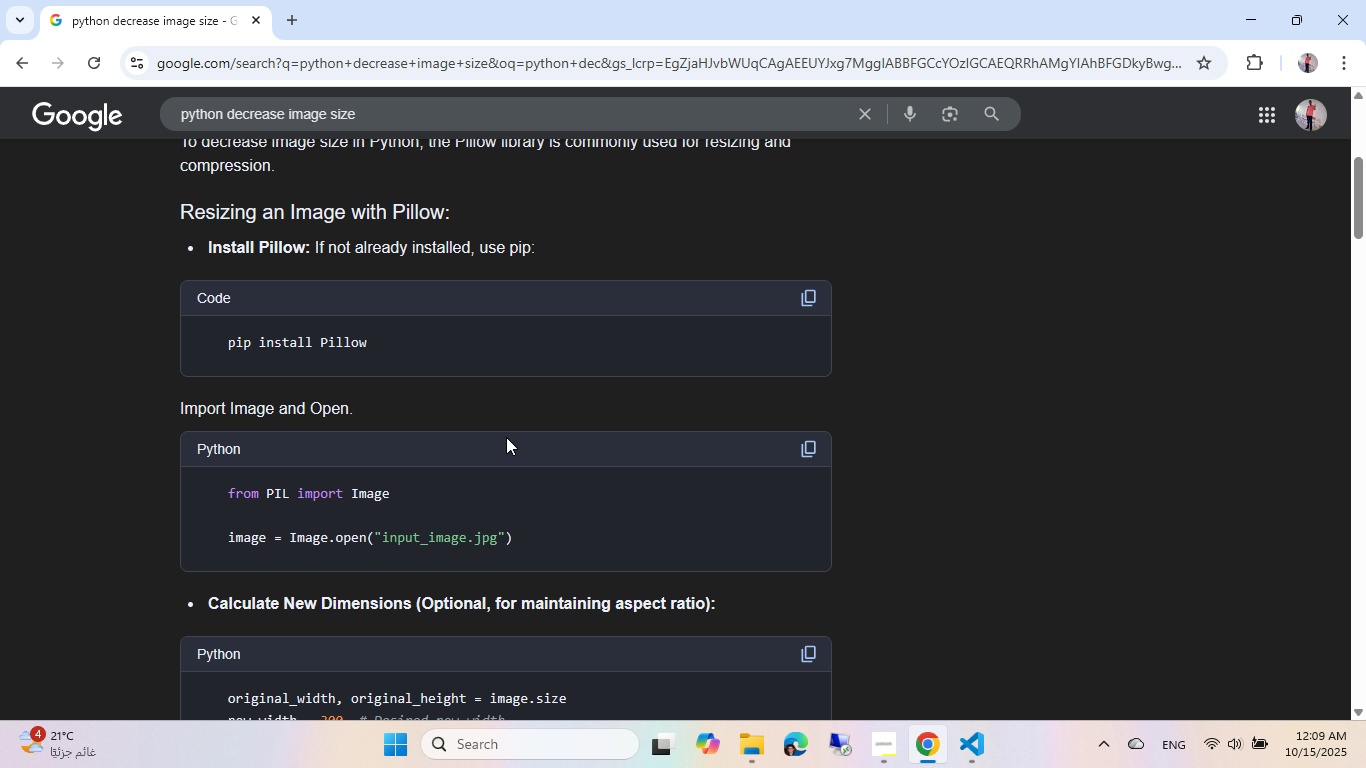 
scroll: coordinate [446, 286], scroll_direction: down, amount: 21.0
 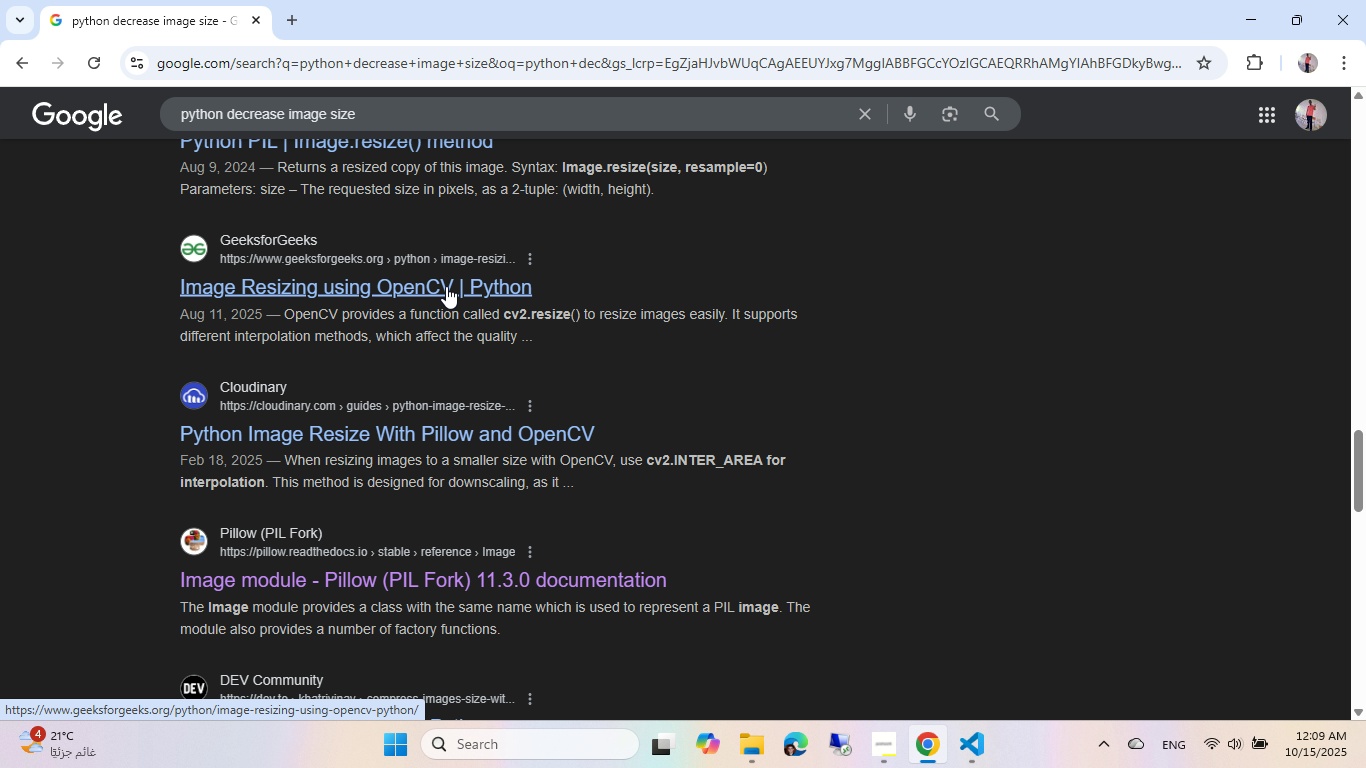 
scroll: coordinate [445, 287], scroll_direction: down, amount: 4.0
 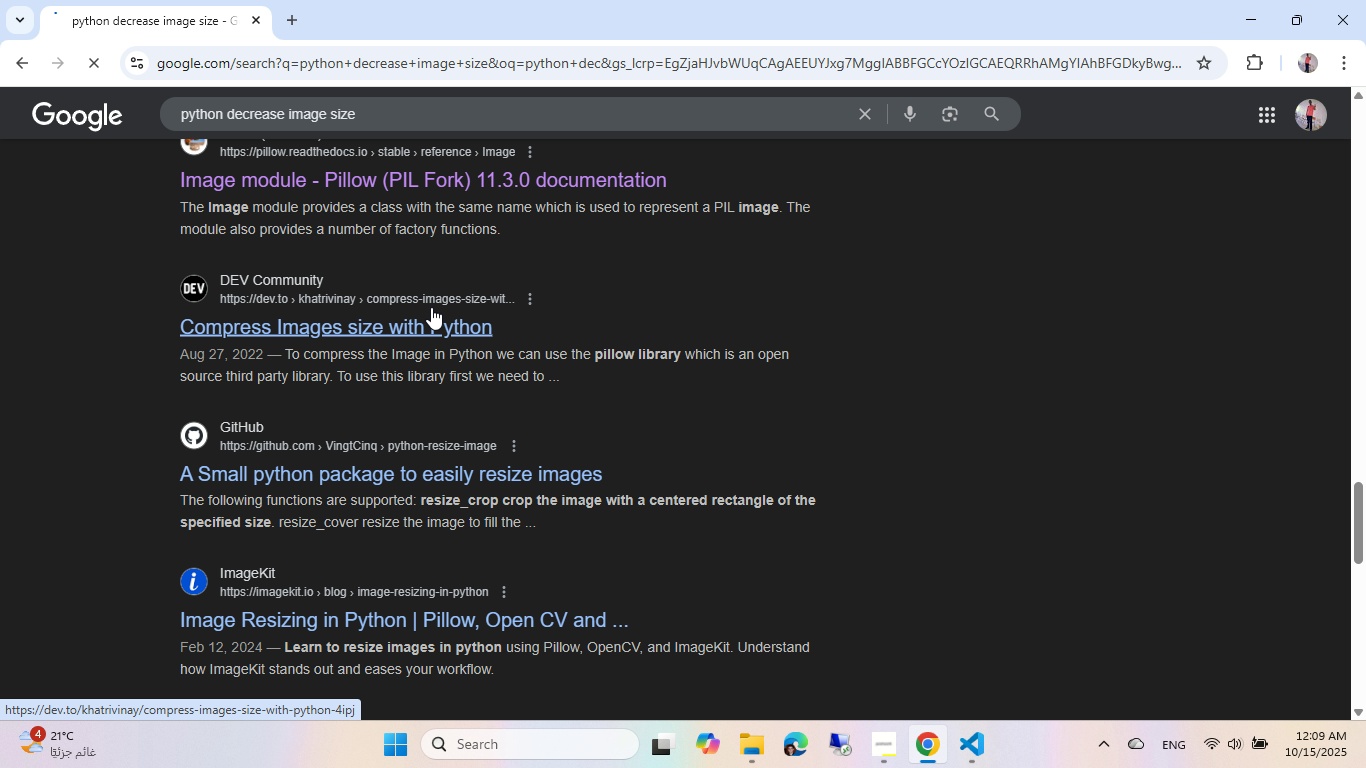 
left_click([431, 307])
 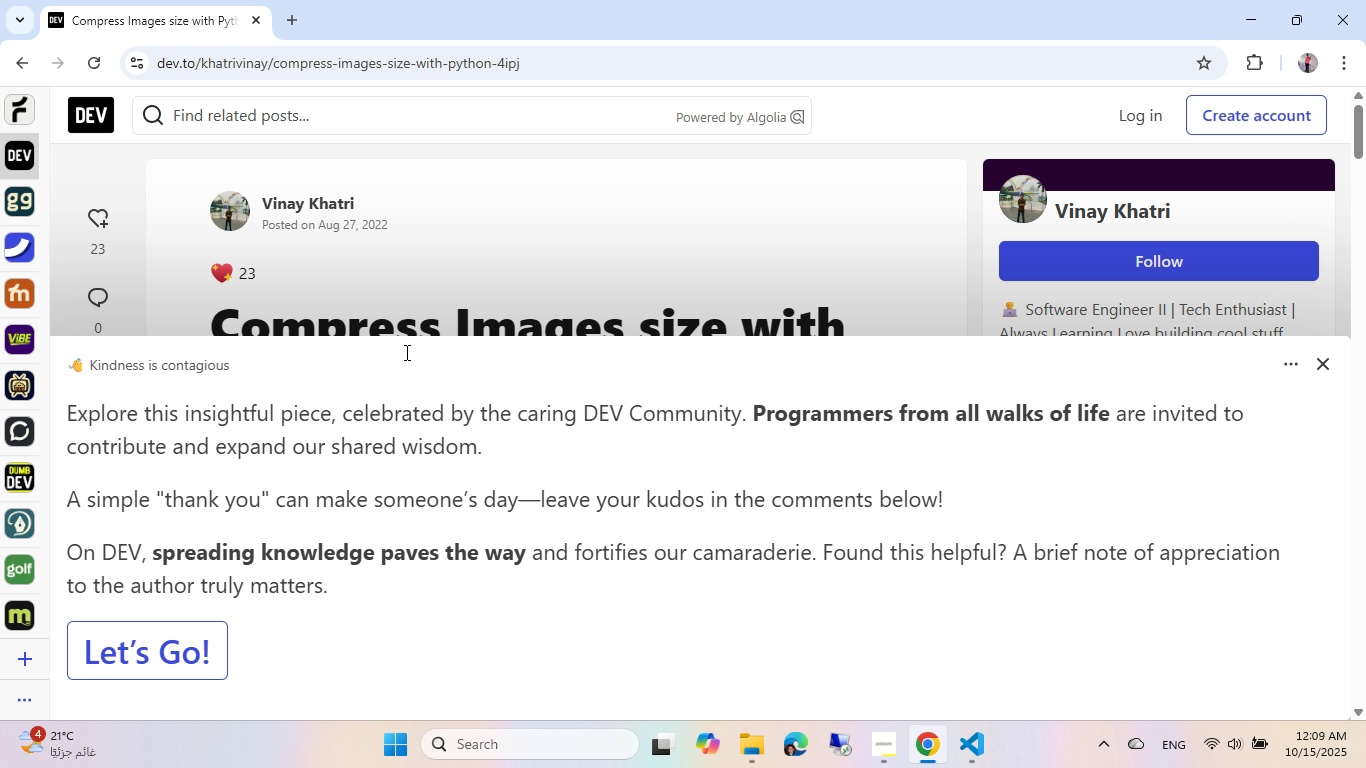 
left_click([185, 673])
 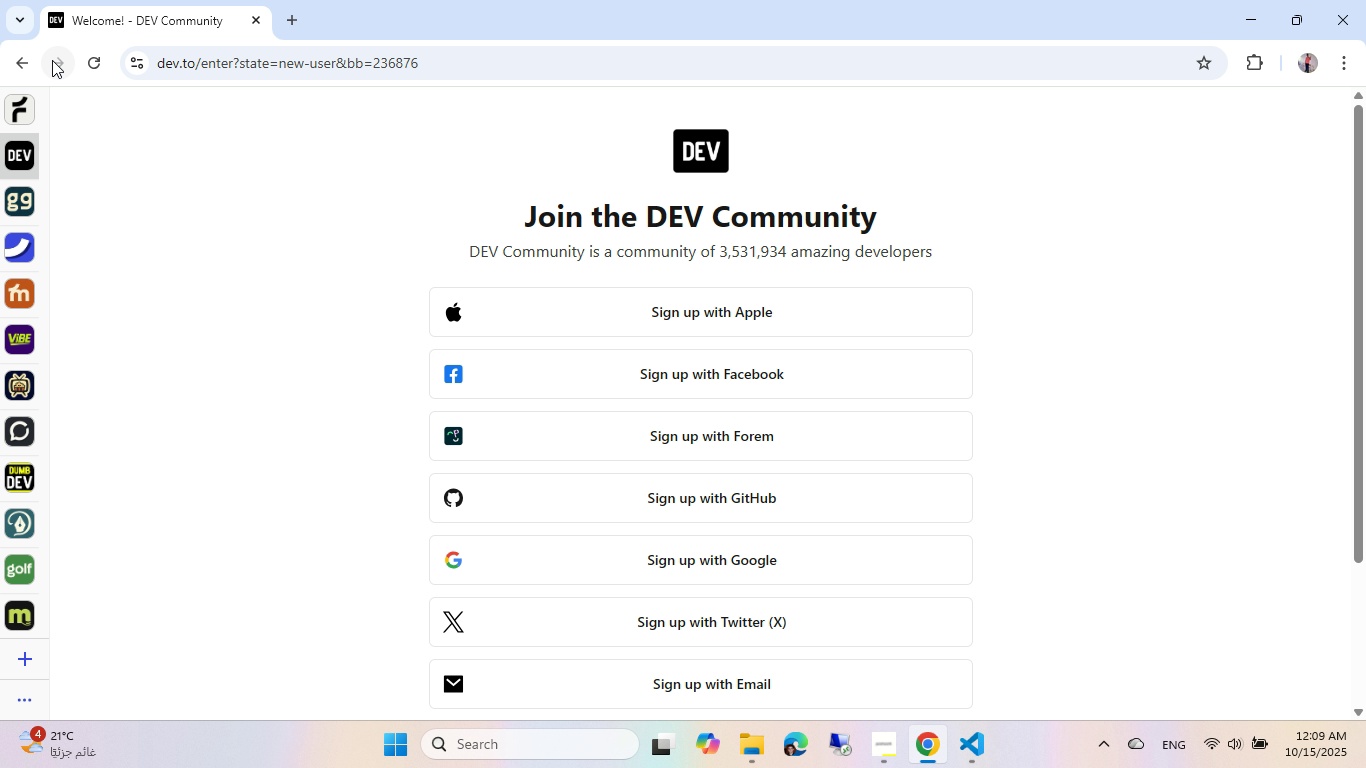 
left_click([13, 52])
 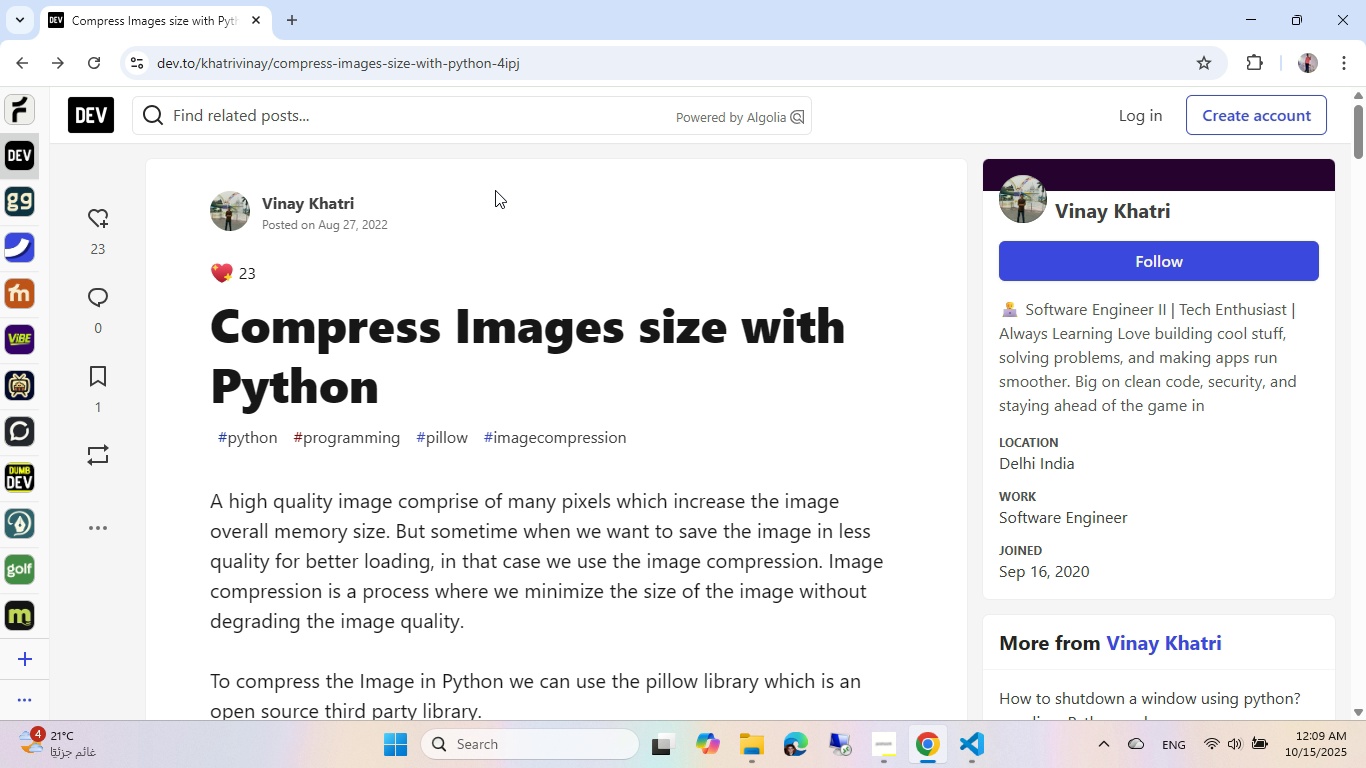 
scroll: coordinate [495, 210], scroll_direction: down, amount: 9.0
 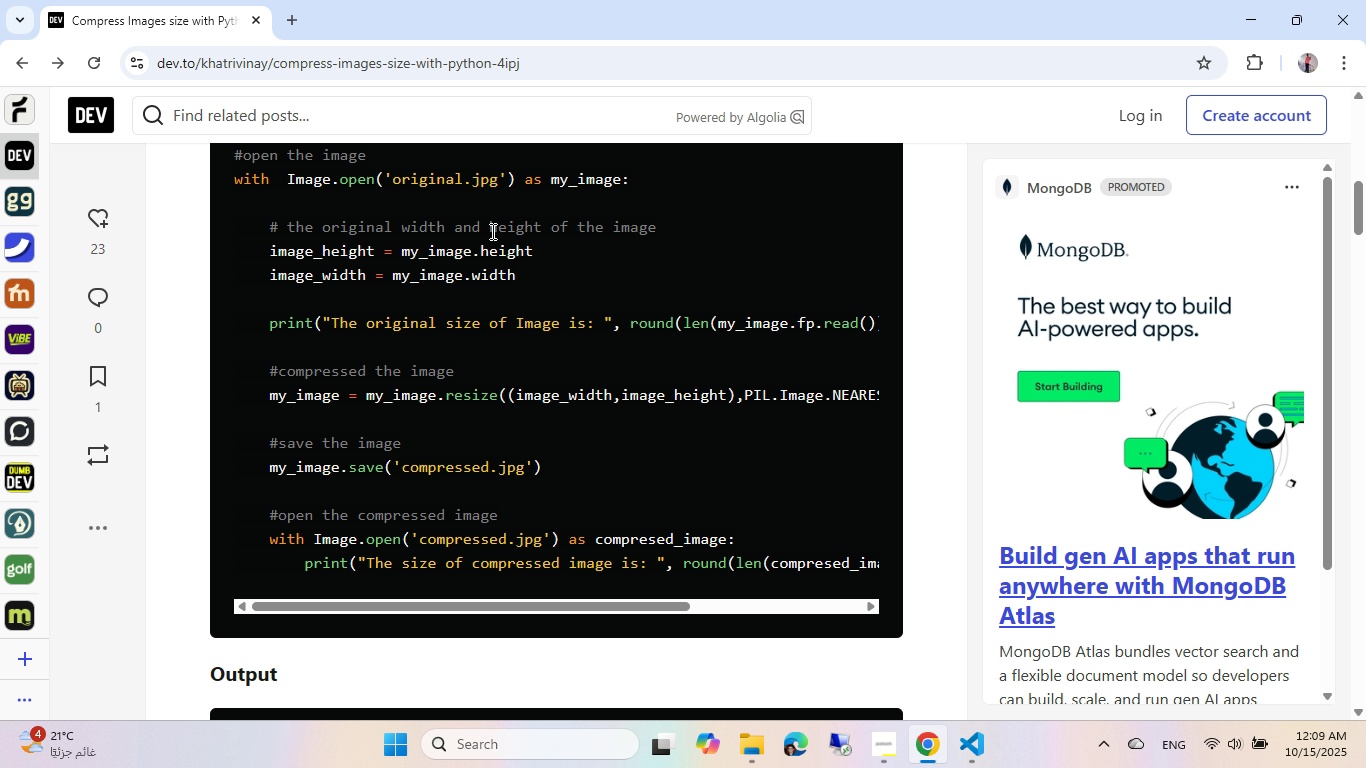 
wait(5.8)
 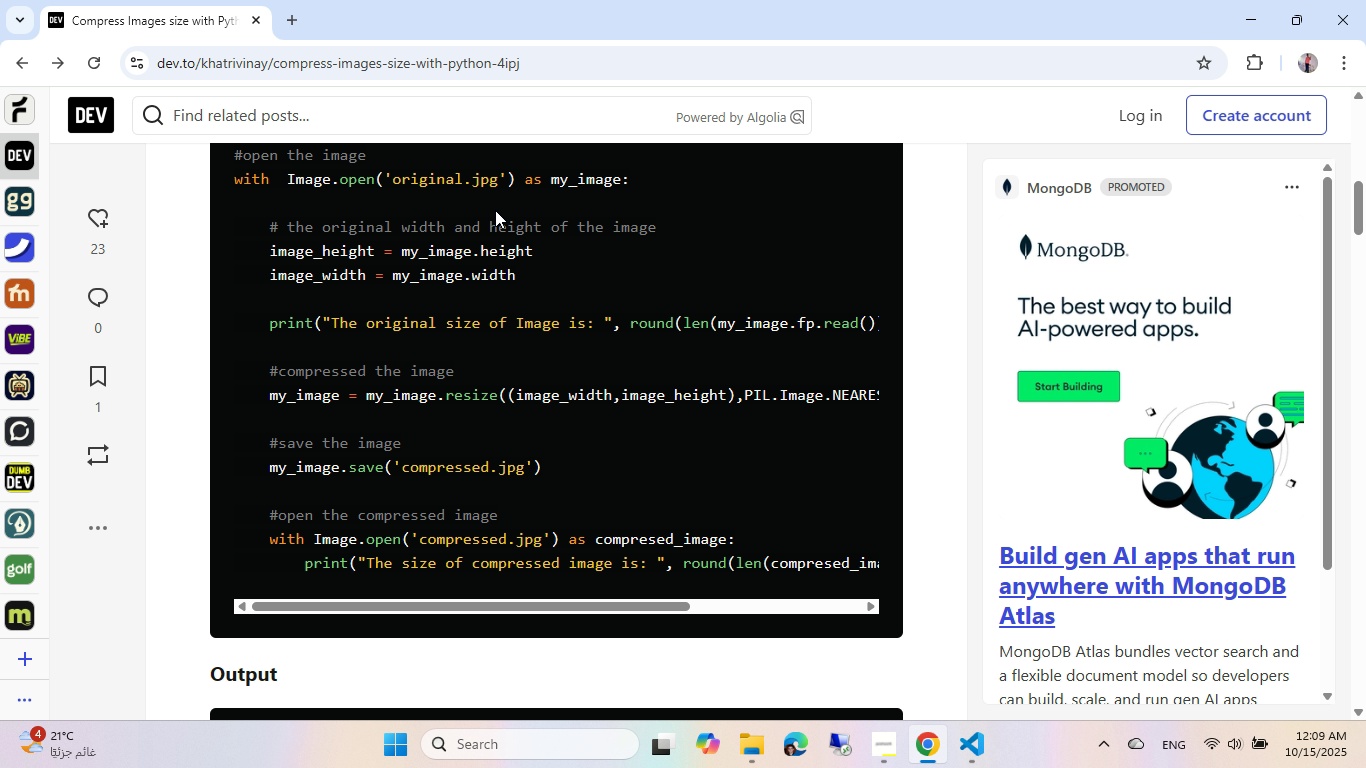 
scroll: coordinate [557, 237], scroll_direction: down, amount: 40.0
 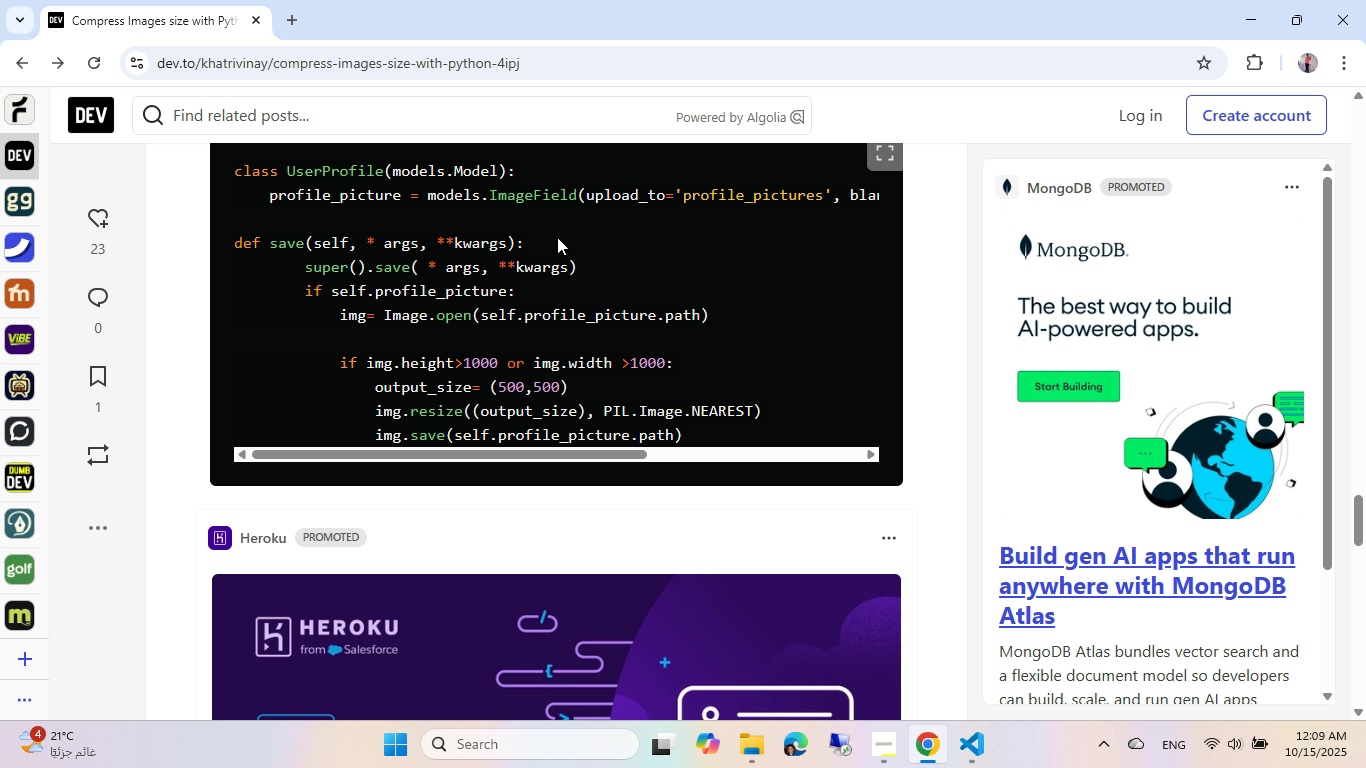 
scroll: coordinate [611, 189], scroll_direction: down, amount: 5.0
 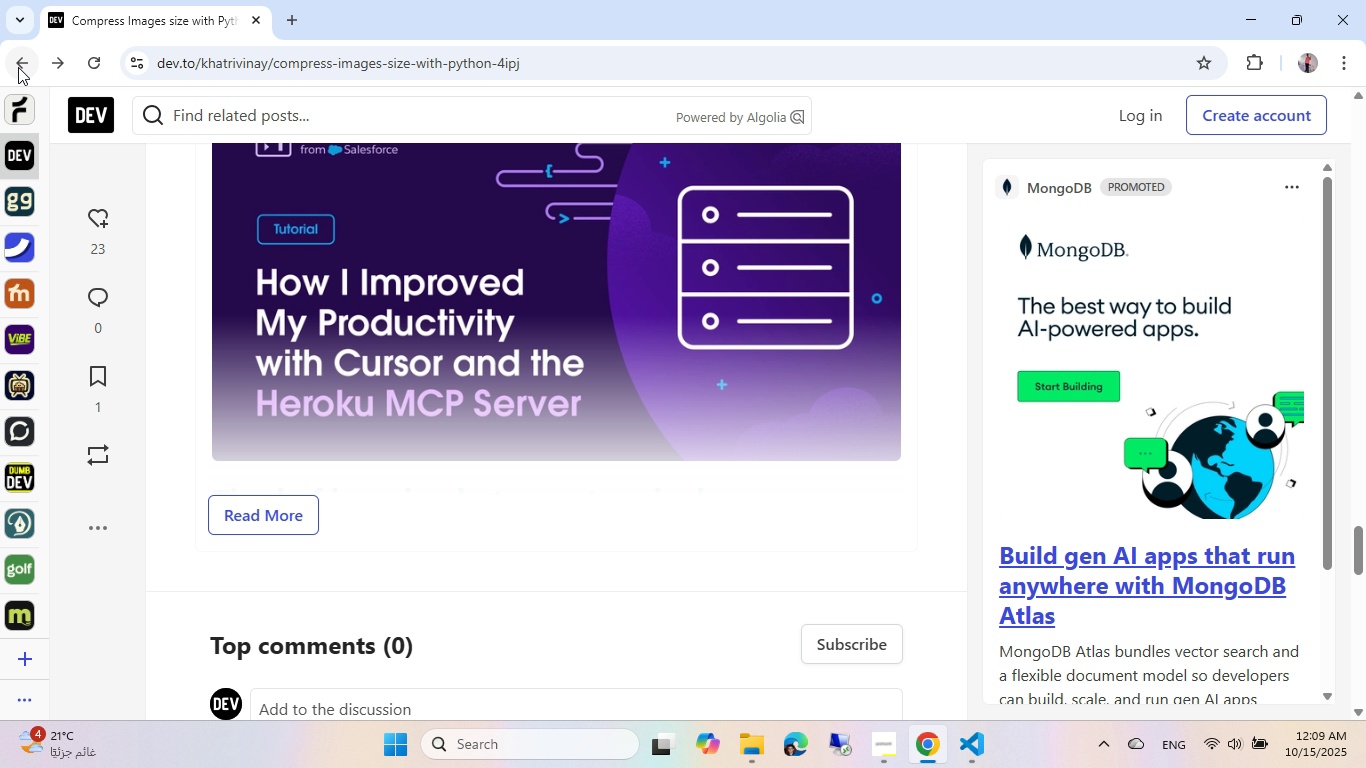 
left_click([18, 67])
 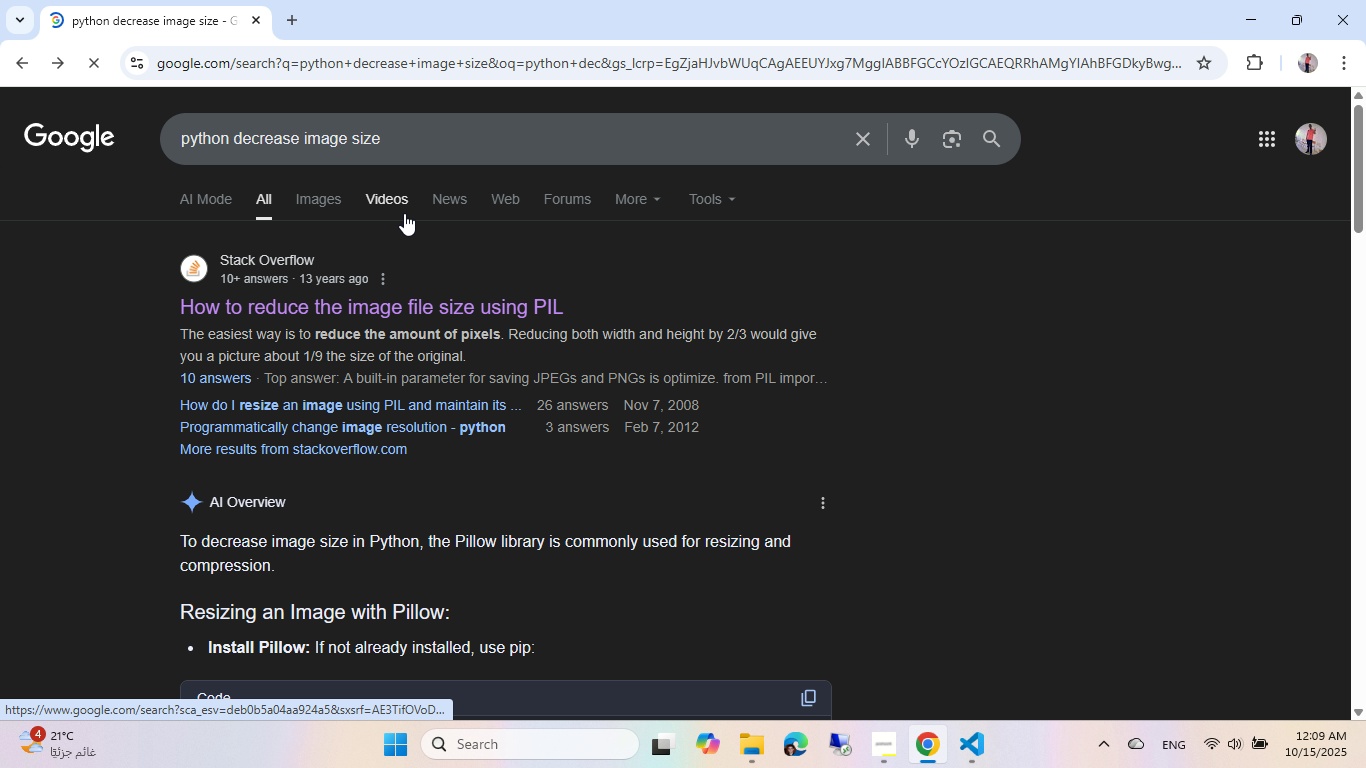 
scroll: coordinate [406, 234], scroll_direction: up, amount: 14.0
 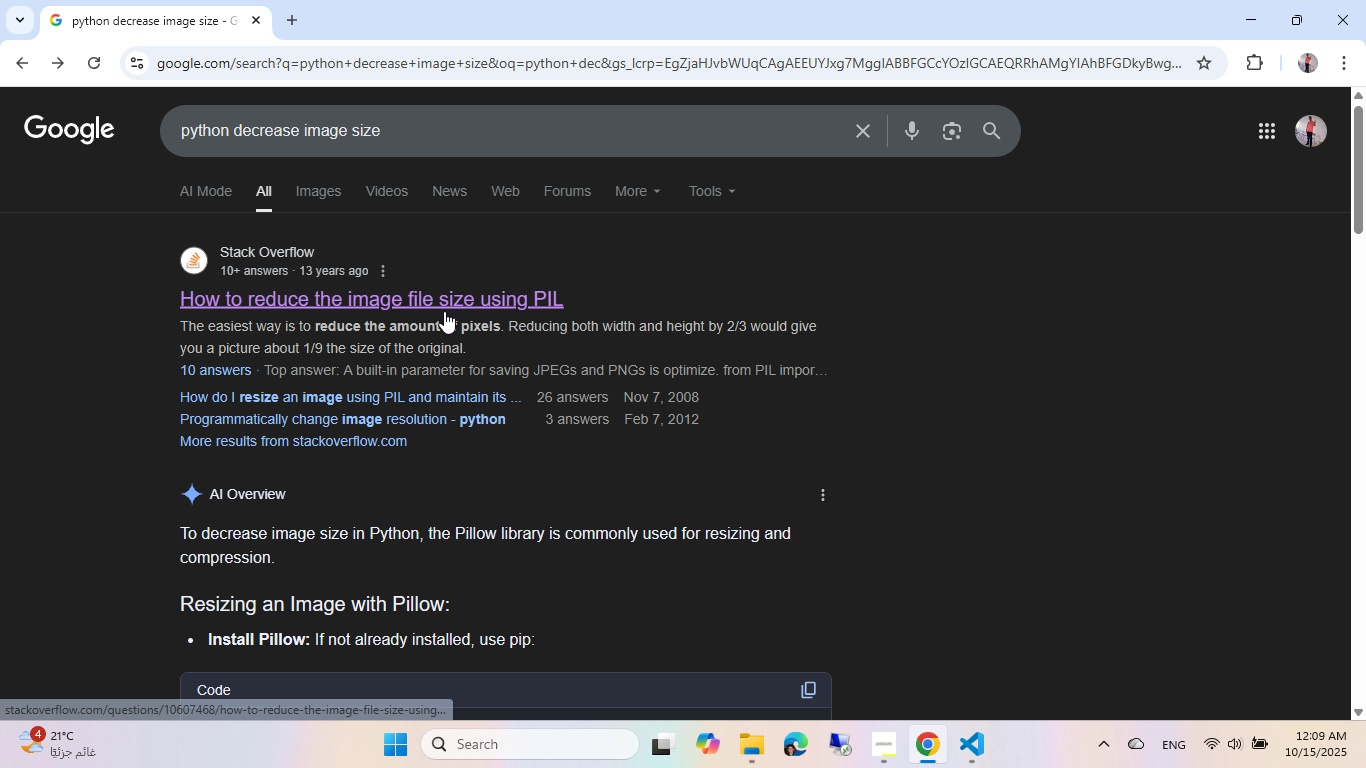 
left_click([452, 299])
 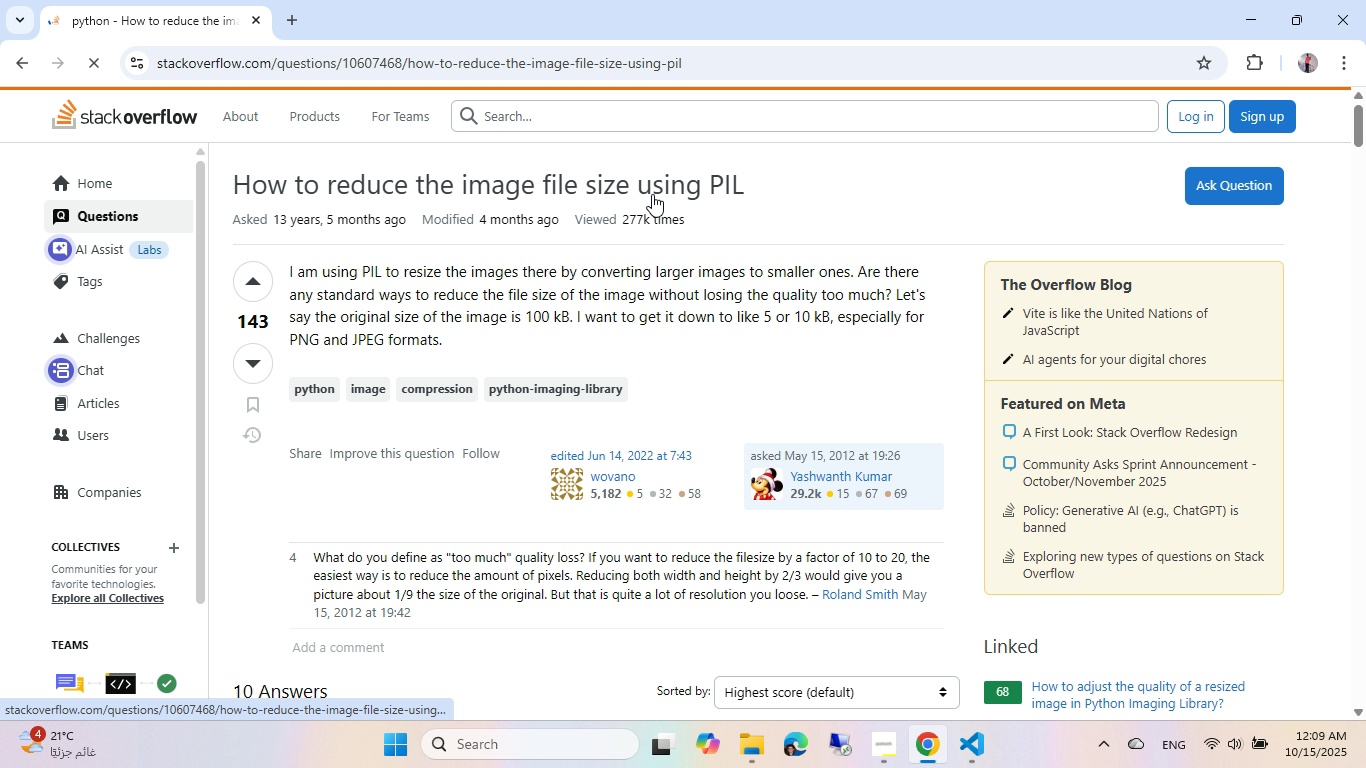 
scroll: coordinate [574, 234], scroll_direction: down, amount: 16.0
 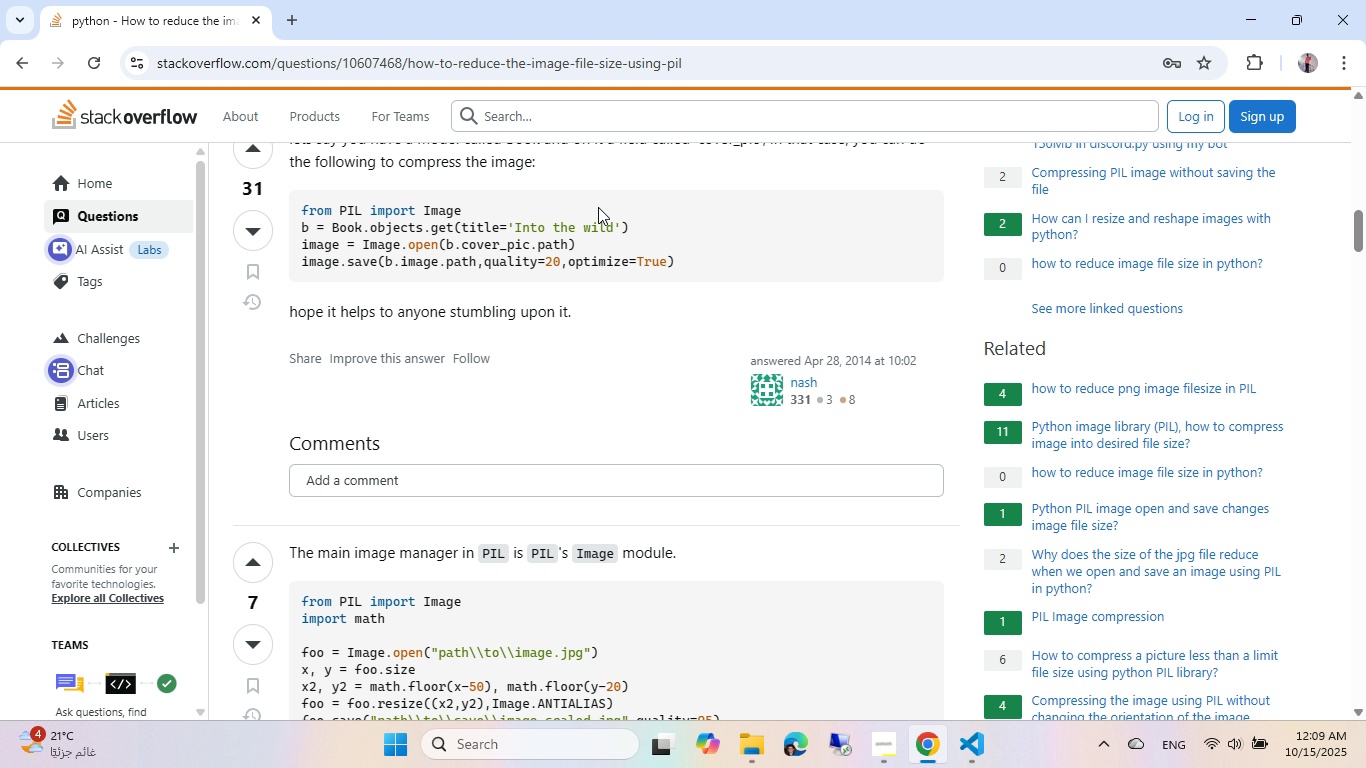 
wait(8.99)
 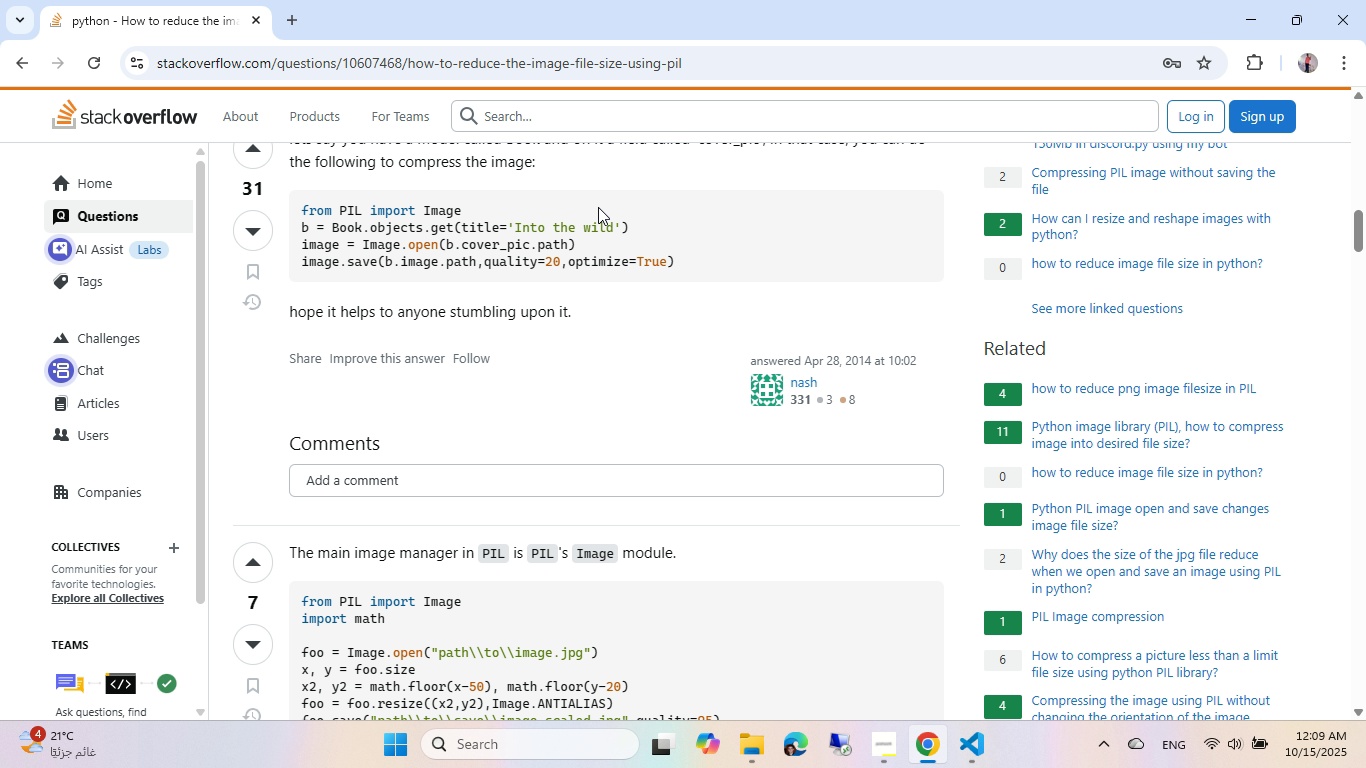 
scroll: coordinate [560, 273], scroll_direction: up, amount: 9.0
 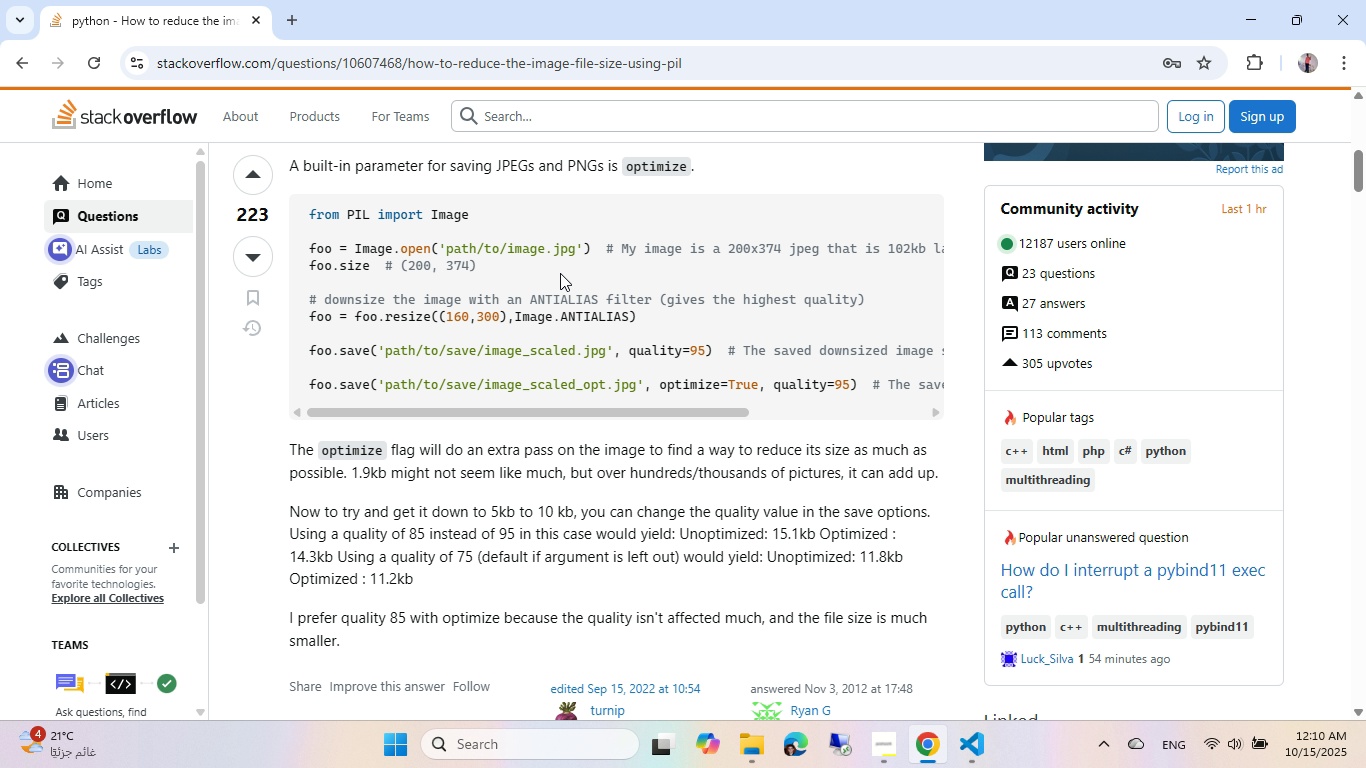 
wait(12.68)
 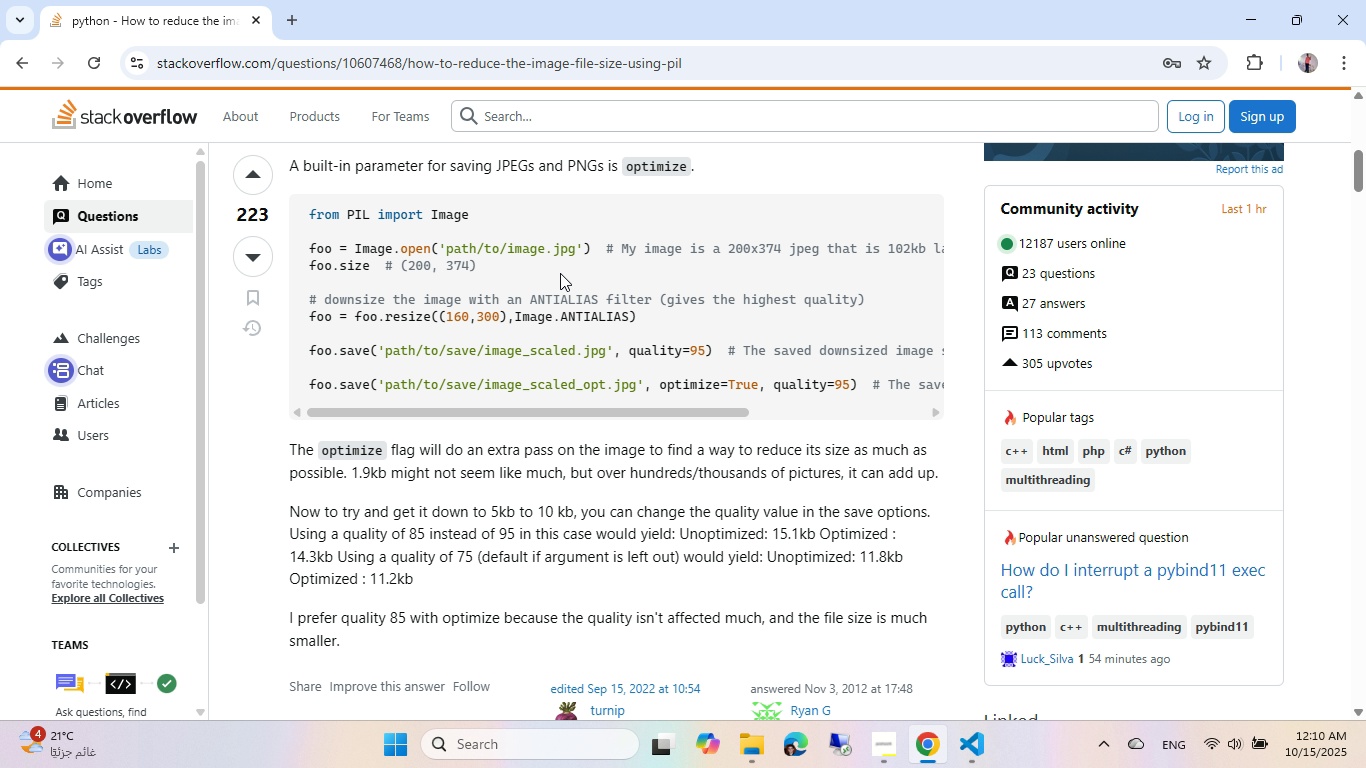 
left_click_drag(start_coordinate=[651, 296], to_coordinate=[526, 297])
 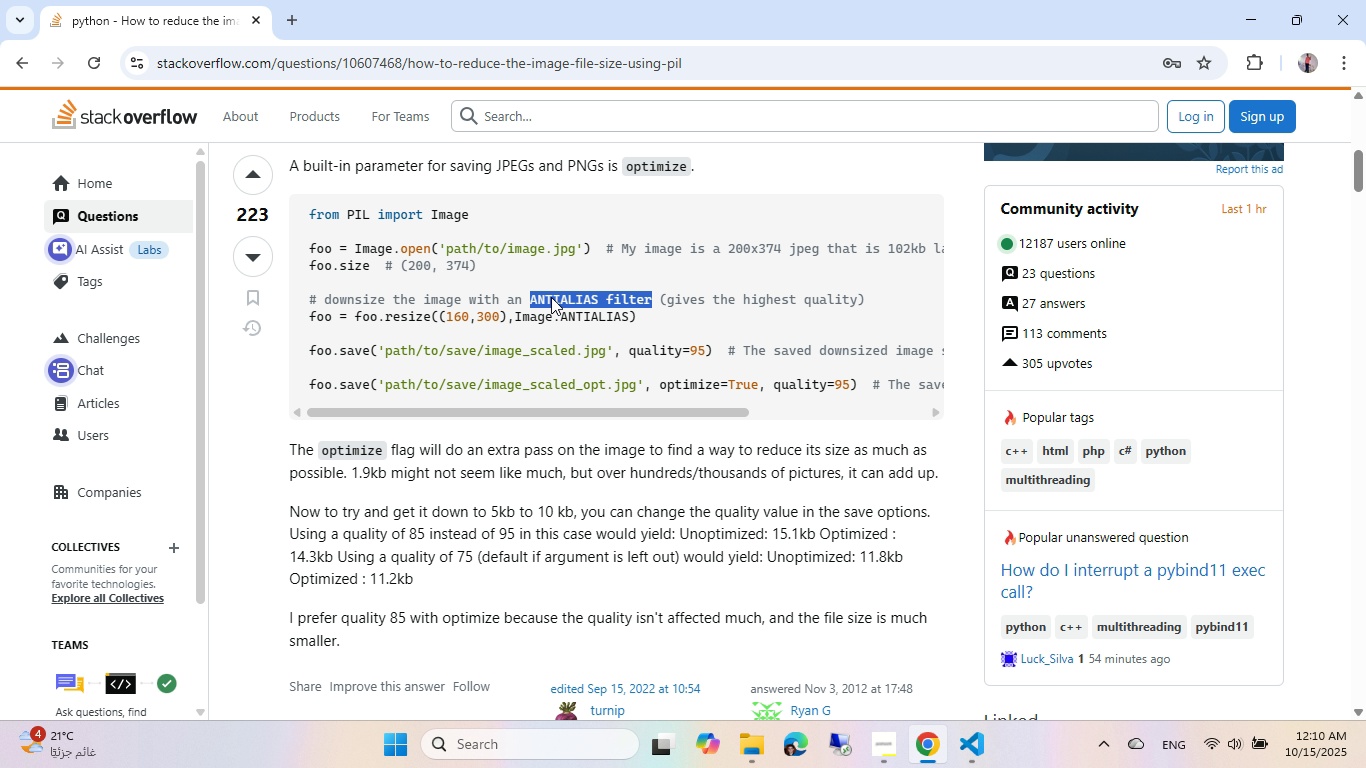 
right_click([551, 297])
 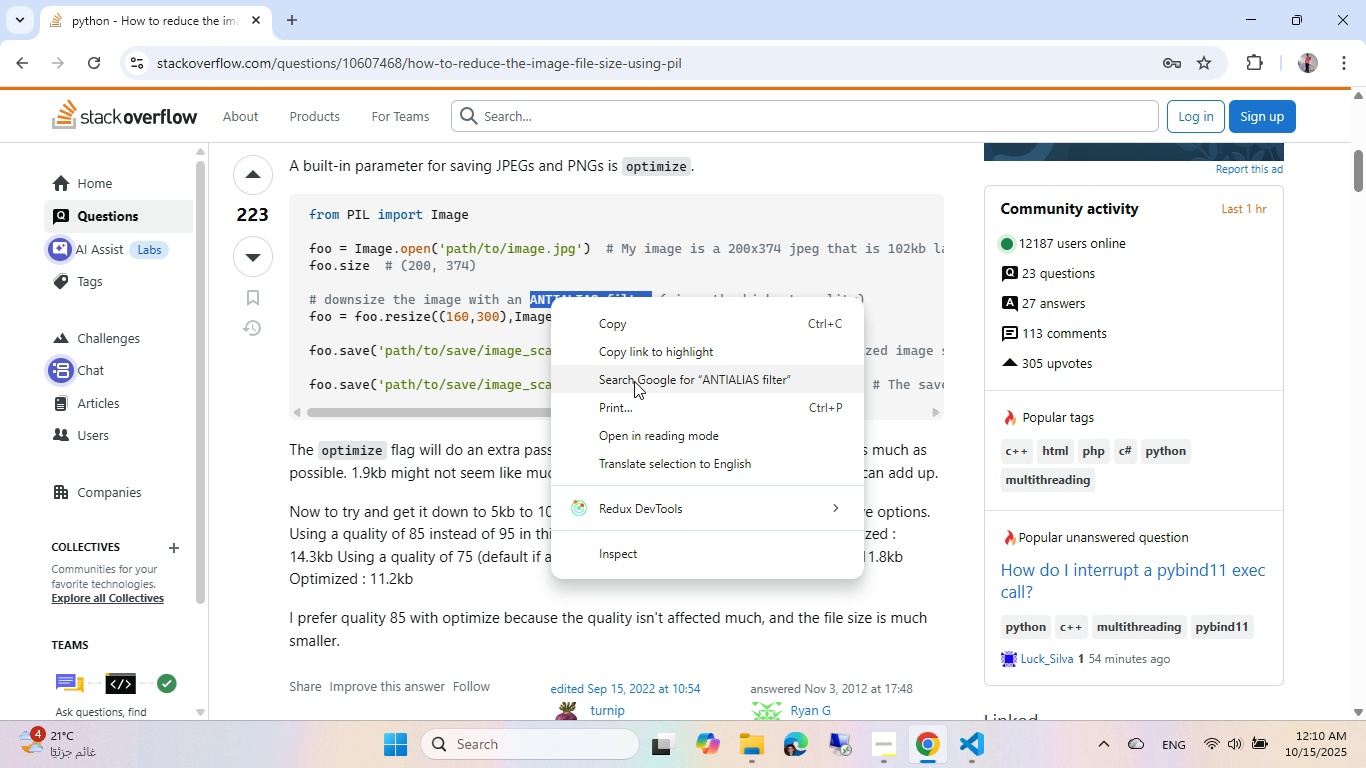 
left_click([634, 381])
 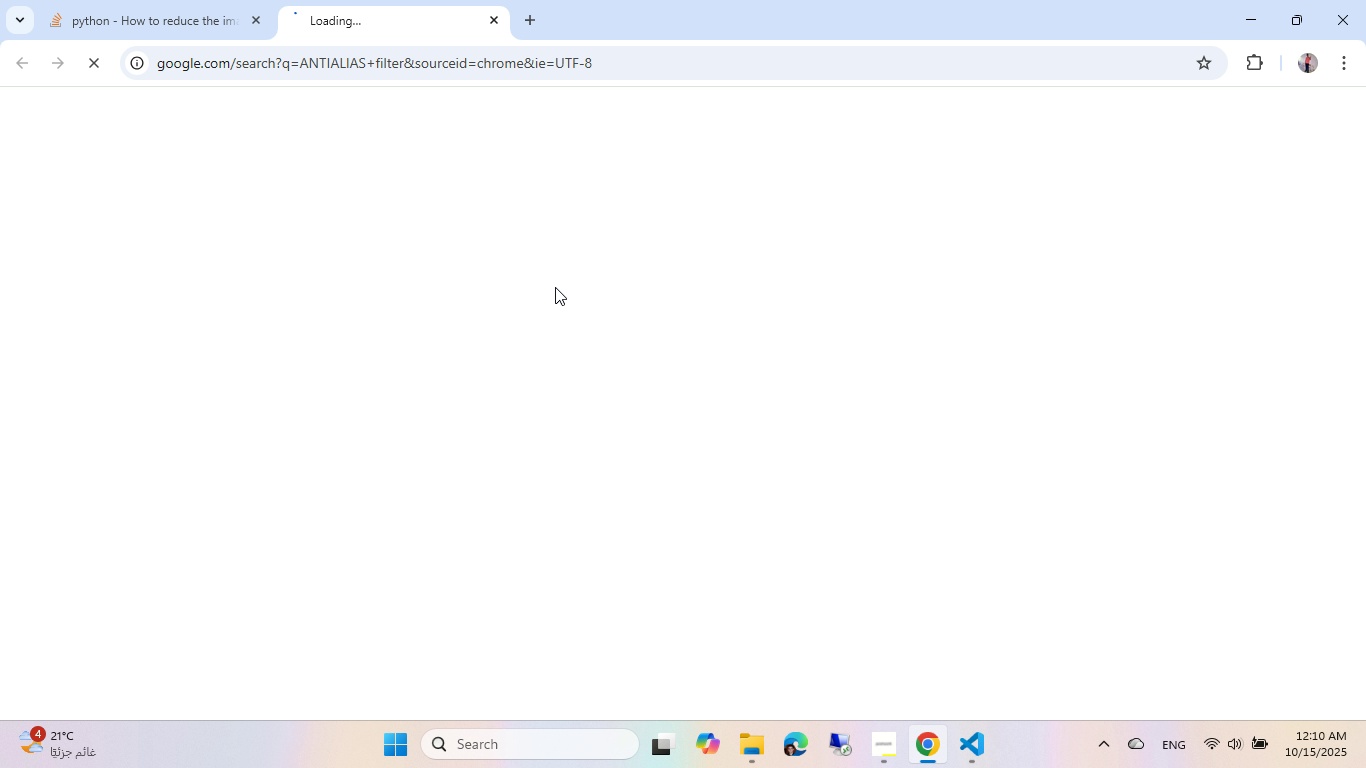 
mouse_move([514, 264])
 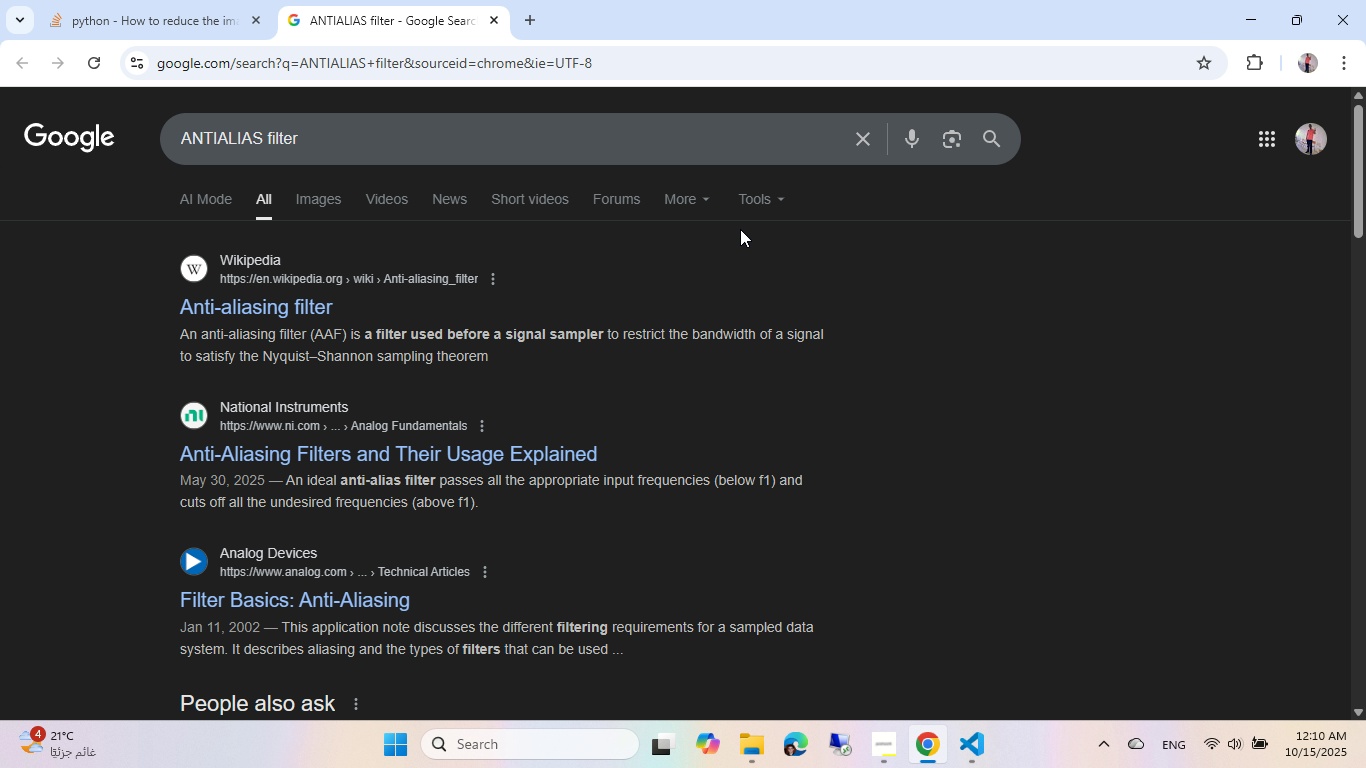 
scroll: coordinate [398, 260], scroll_direction: down, amount: 8.0
 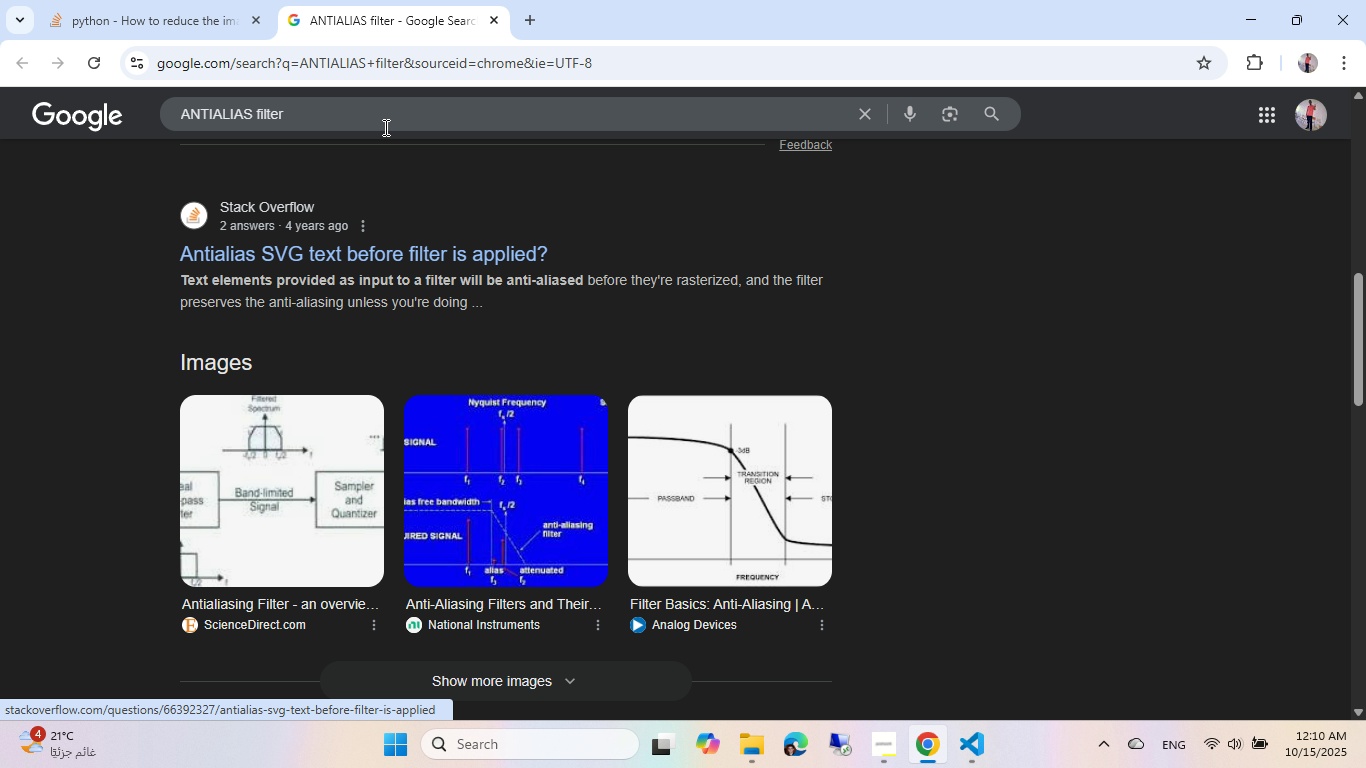 
left_click([390, 106])
 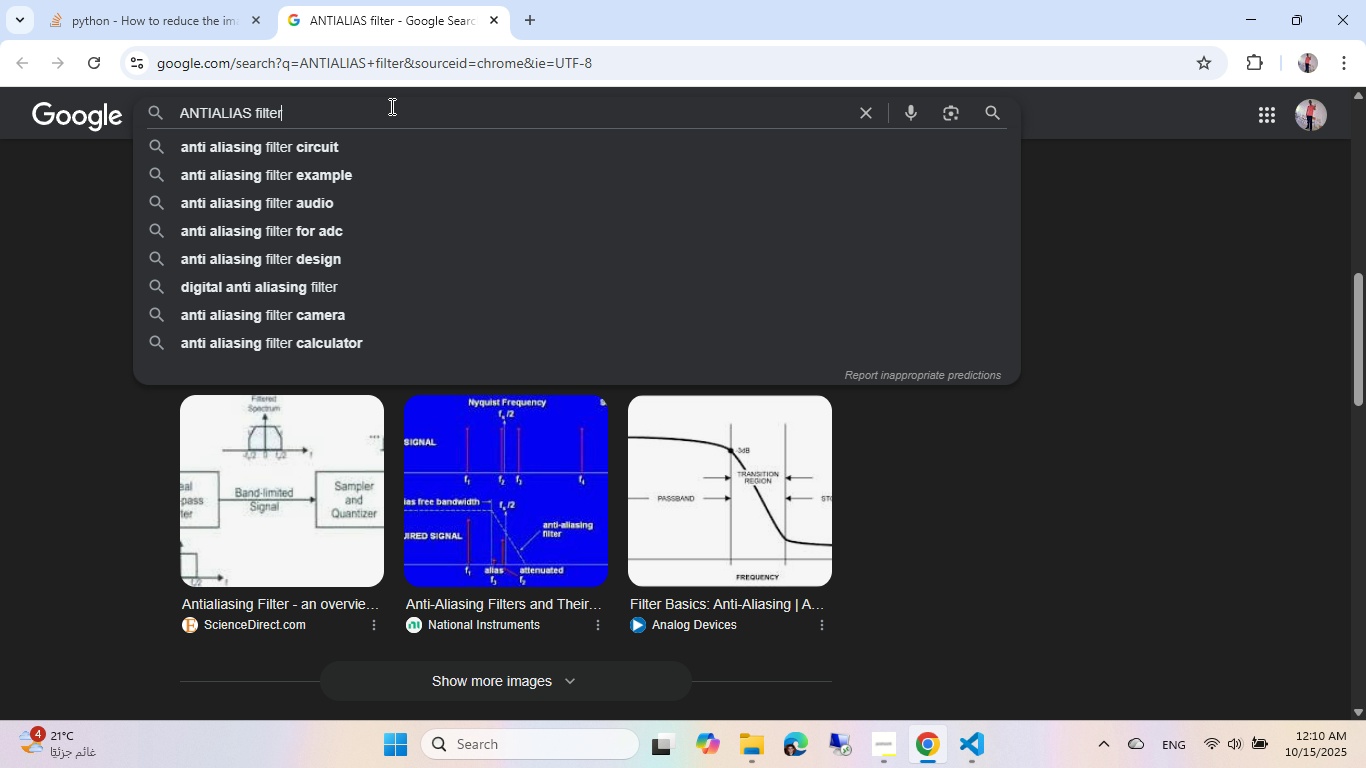 
type( on images)
 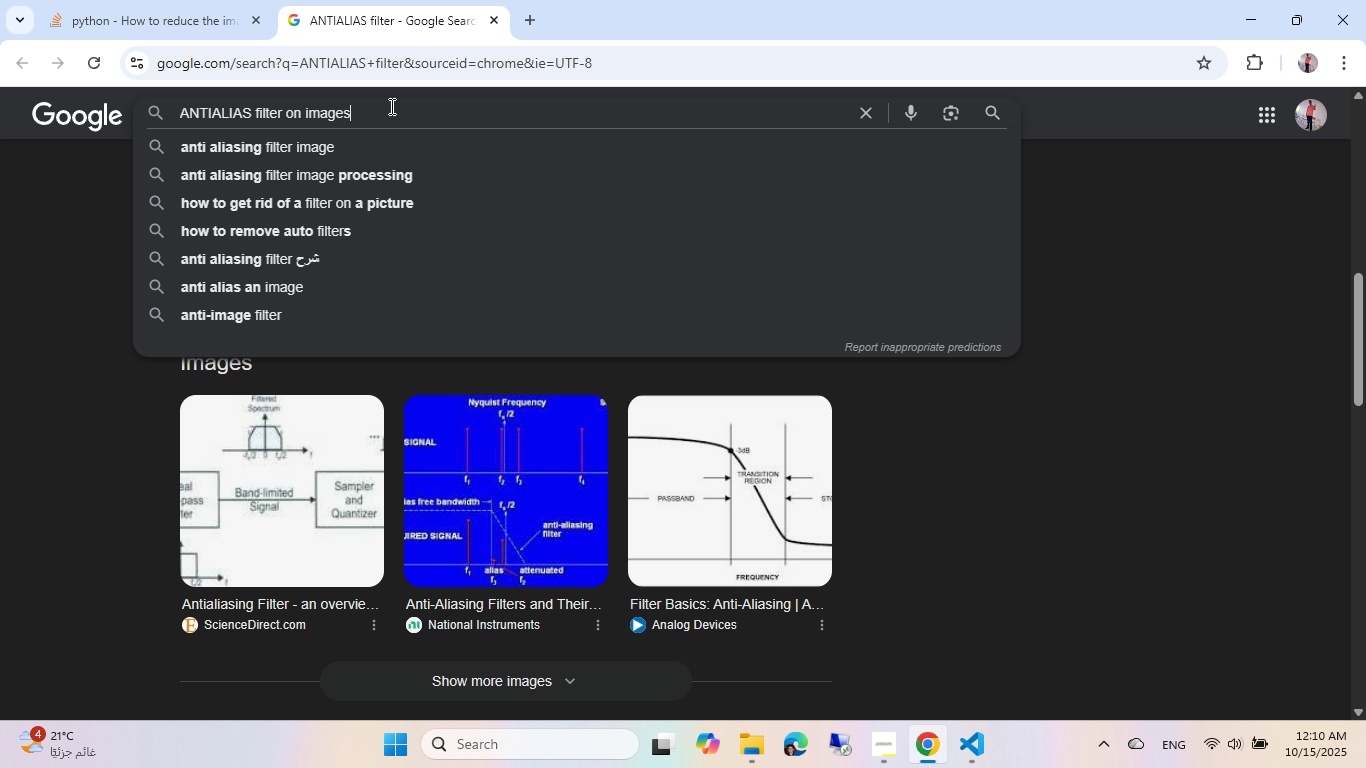 
key(Enter)
 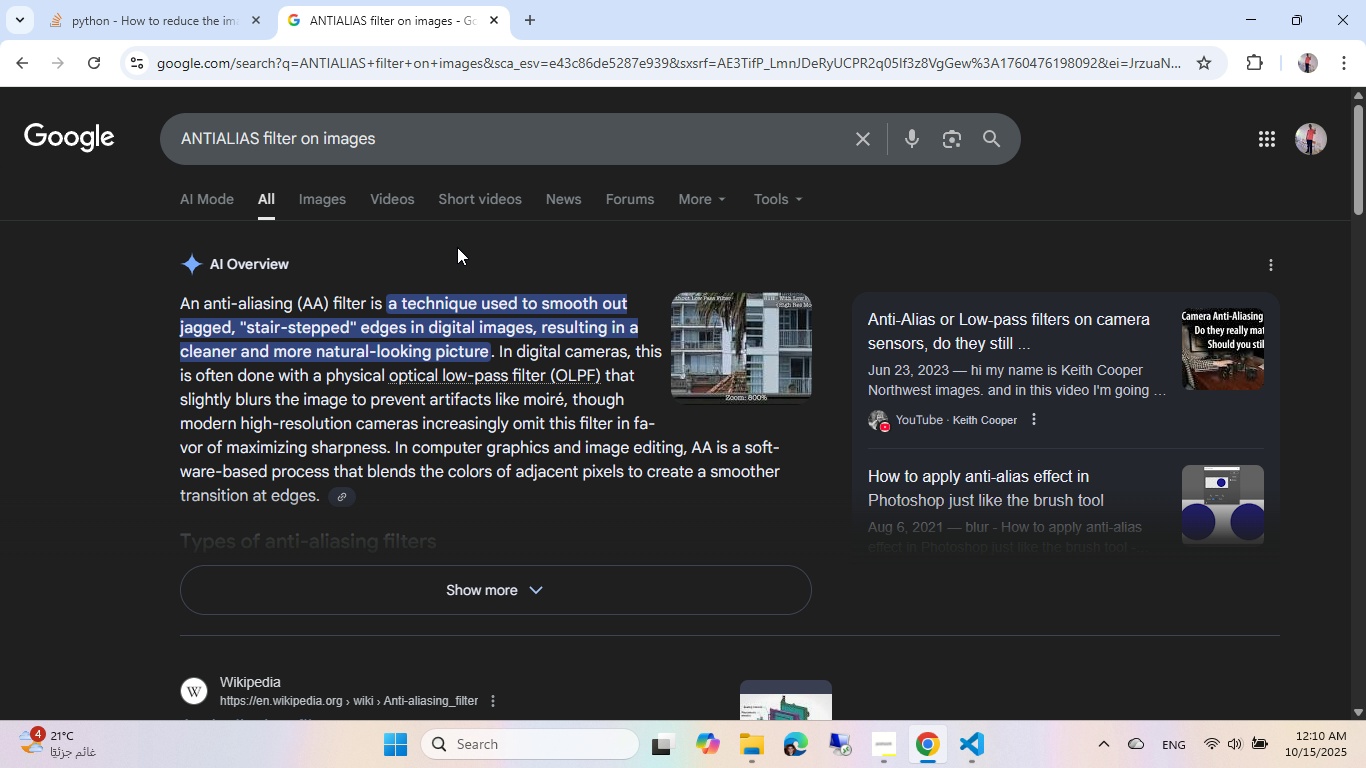 
scroll: coordinate [457, 249], scroll_direction: down, amount: 3.0
 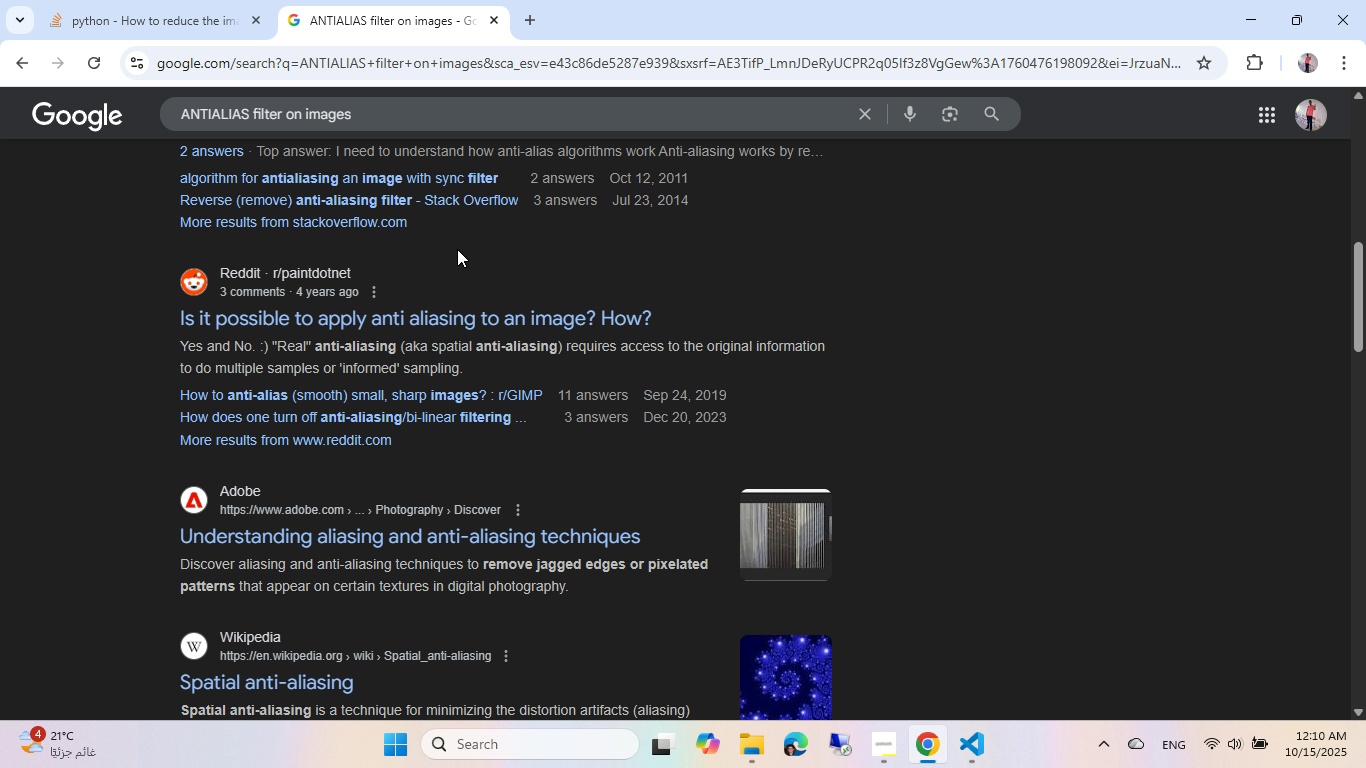 
scroll: coordinate [457, 249], scroll_direction: up, amount: 11.0
 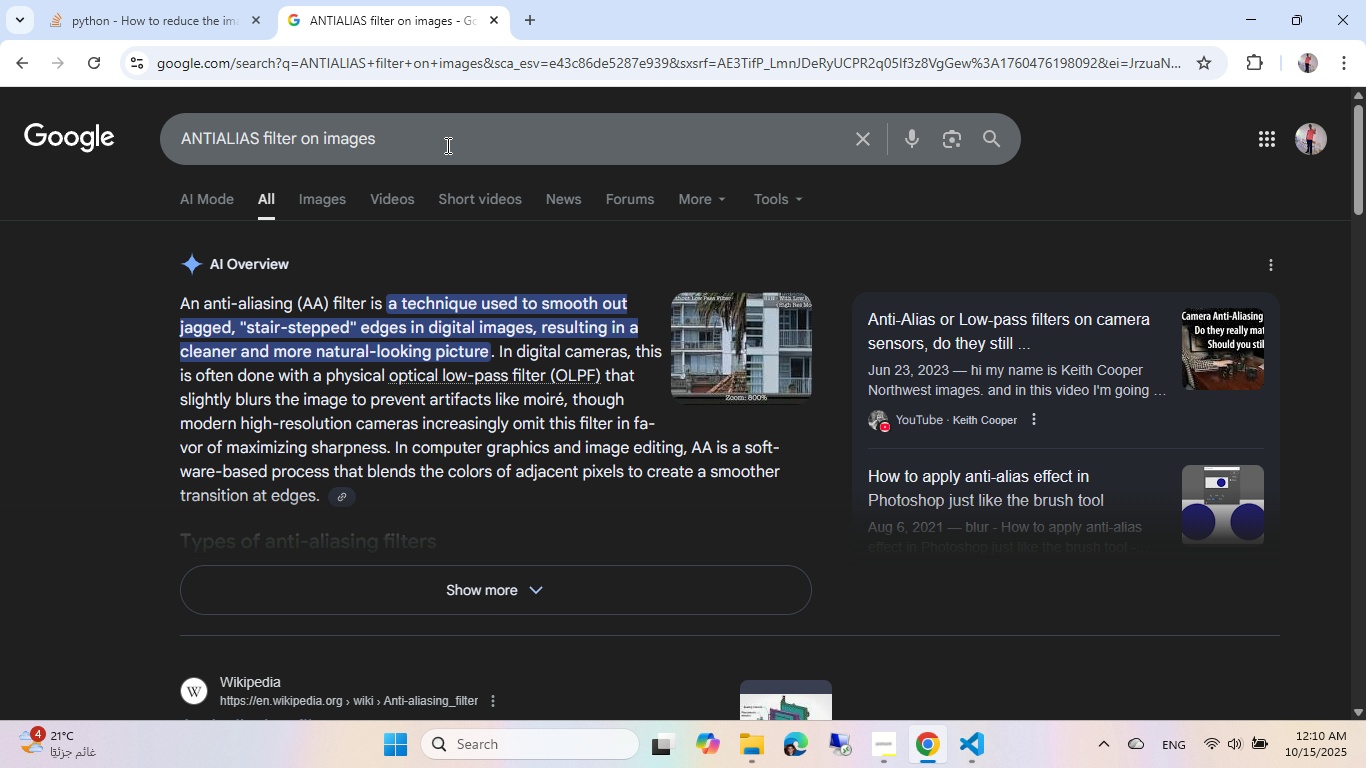 
left_click([446, 145])
 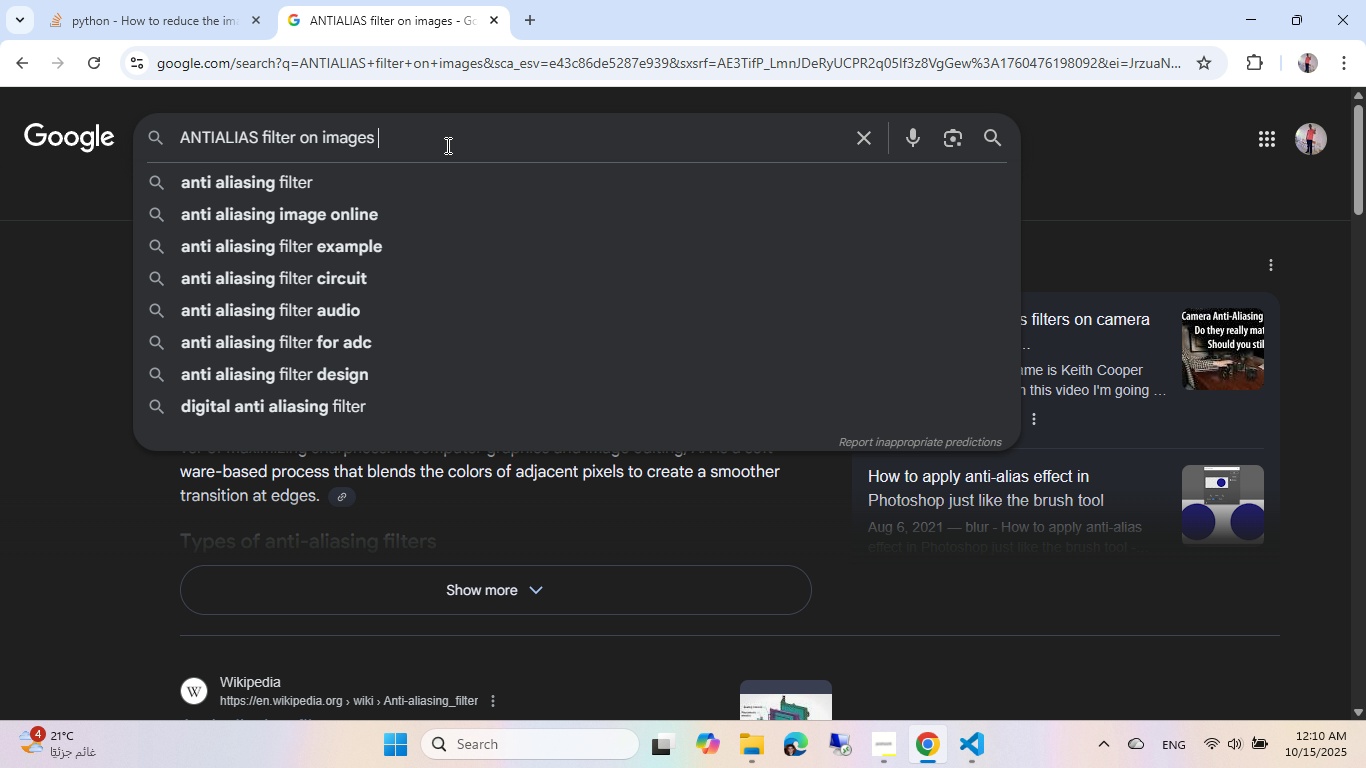 
type( size)
 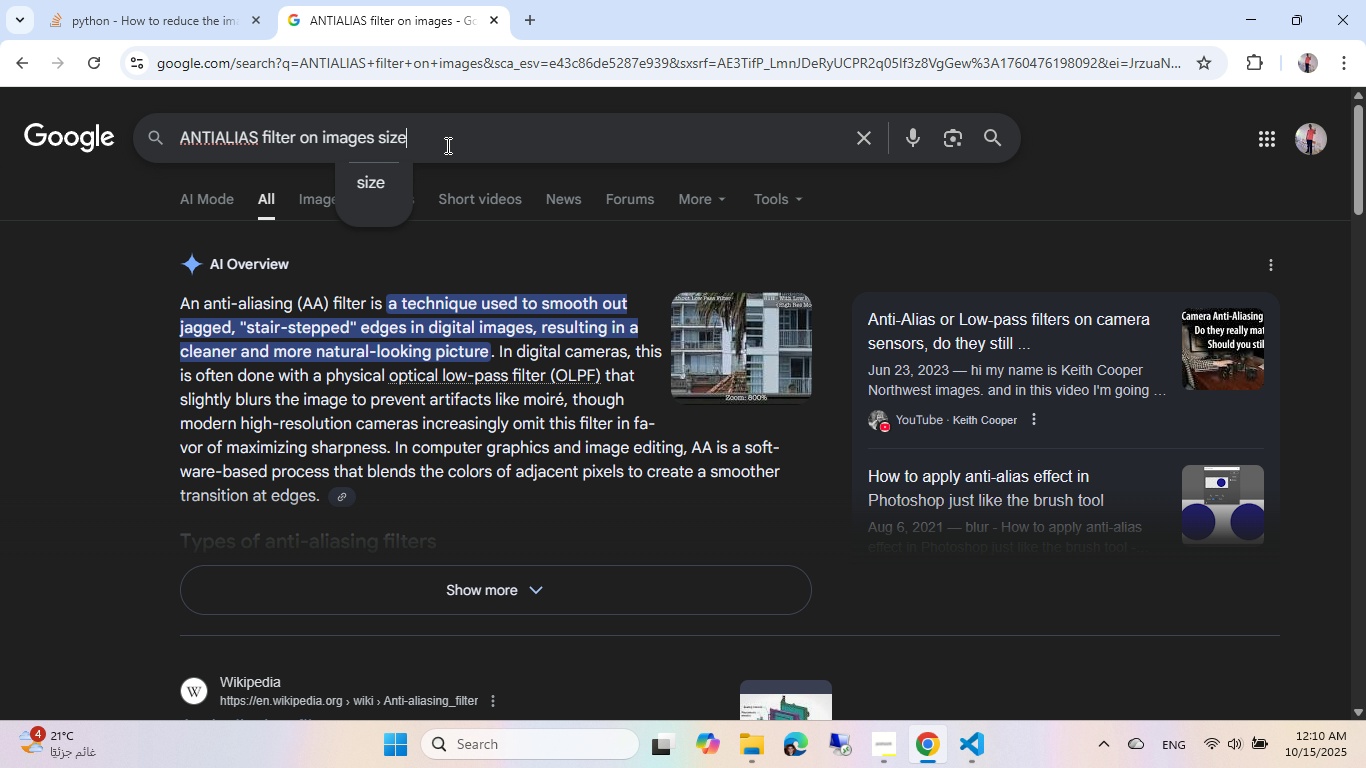 
key(Enter)
 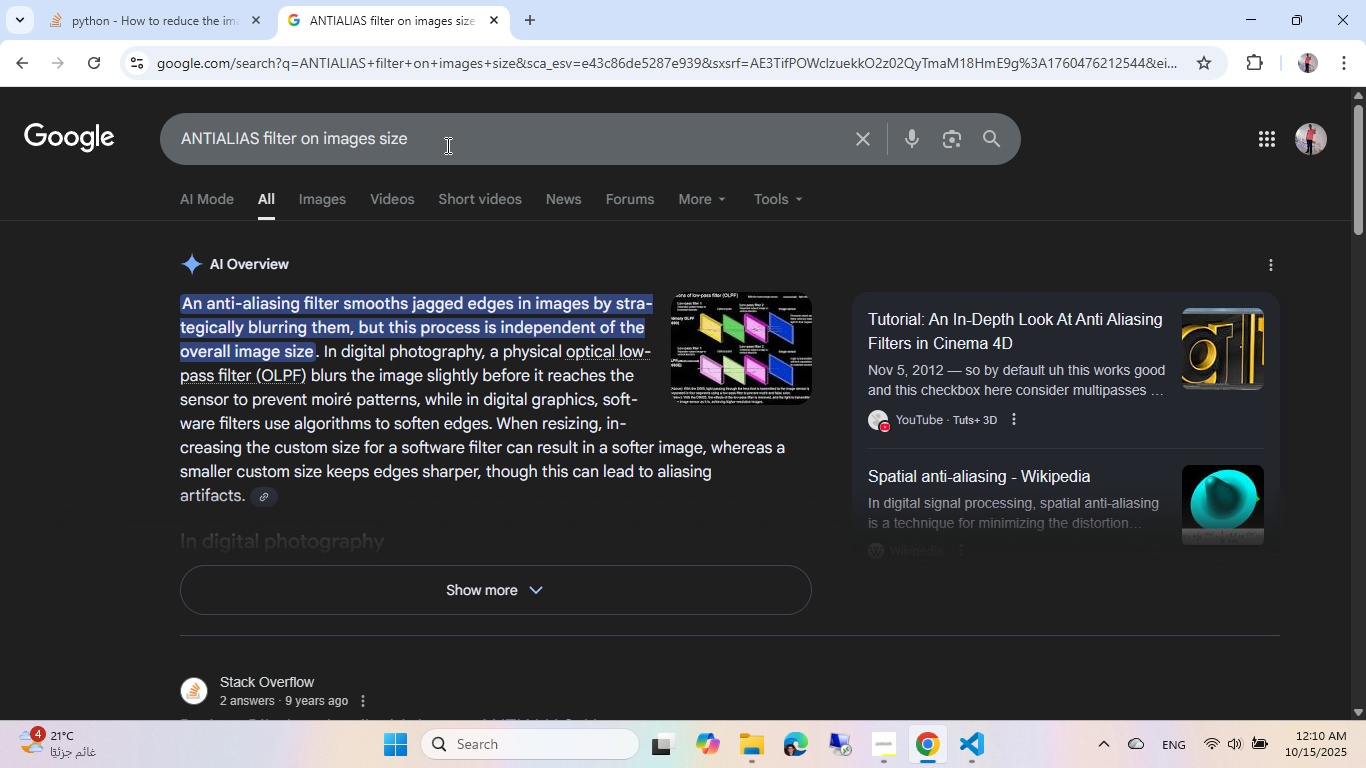 
scroll: coordinate [442, 289], scroll_direction: down, amount: 5.0
 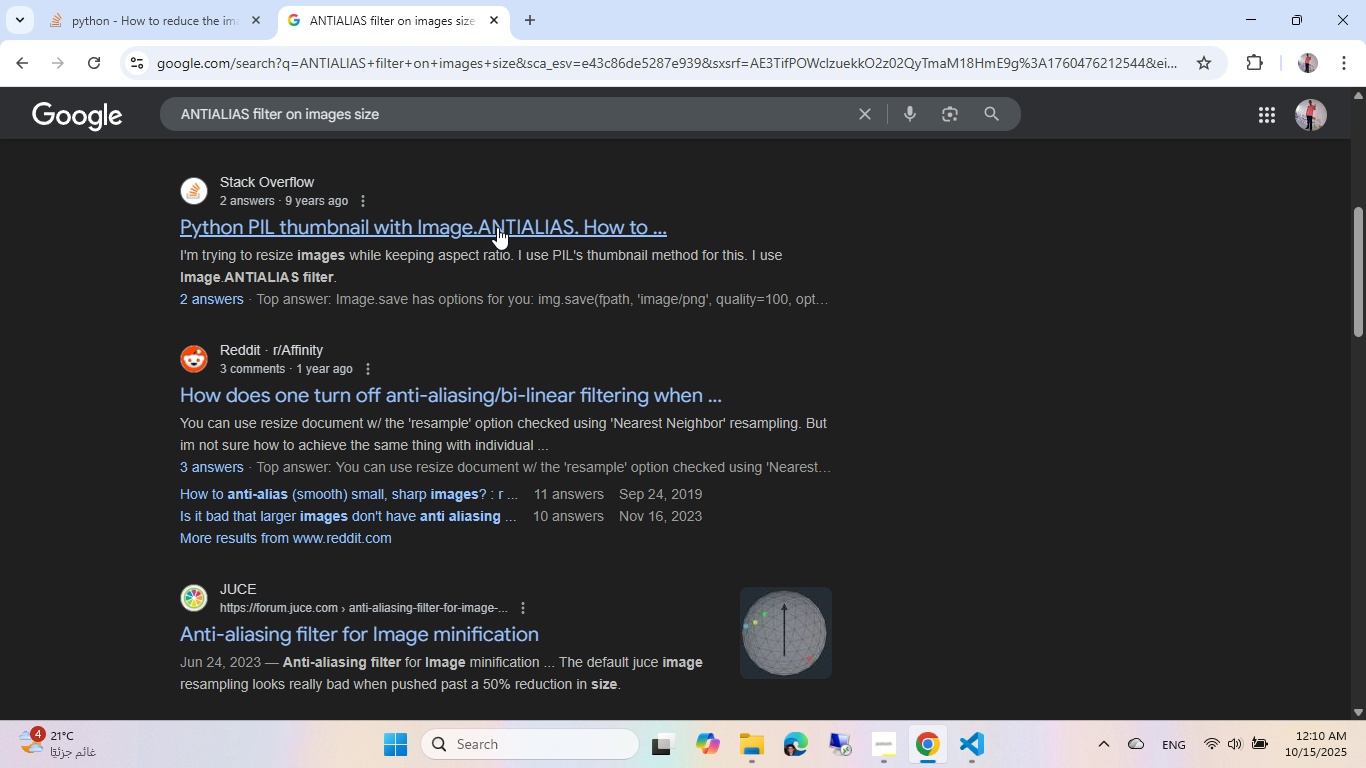 
left_click([498, 227])
 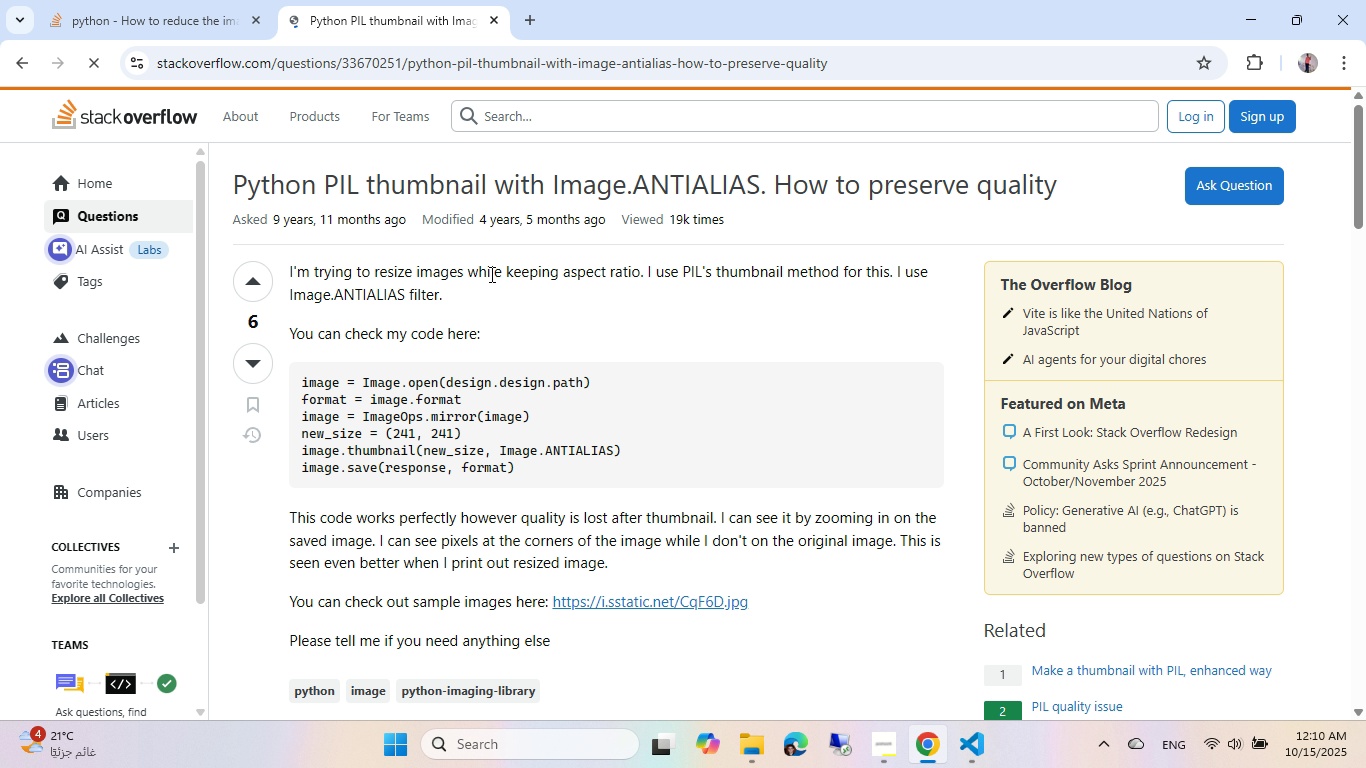 
scroll: coordinate [490, 274], scroll_direction: down, amount: 9.0
 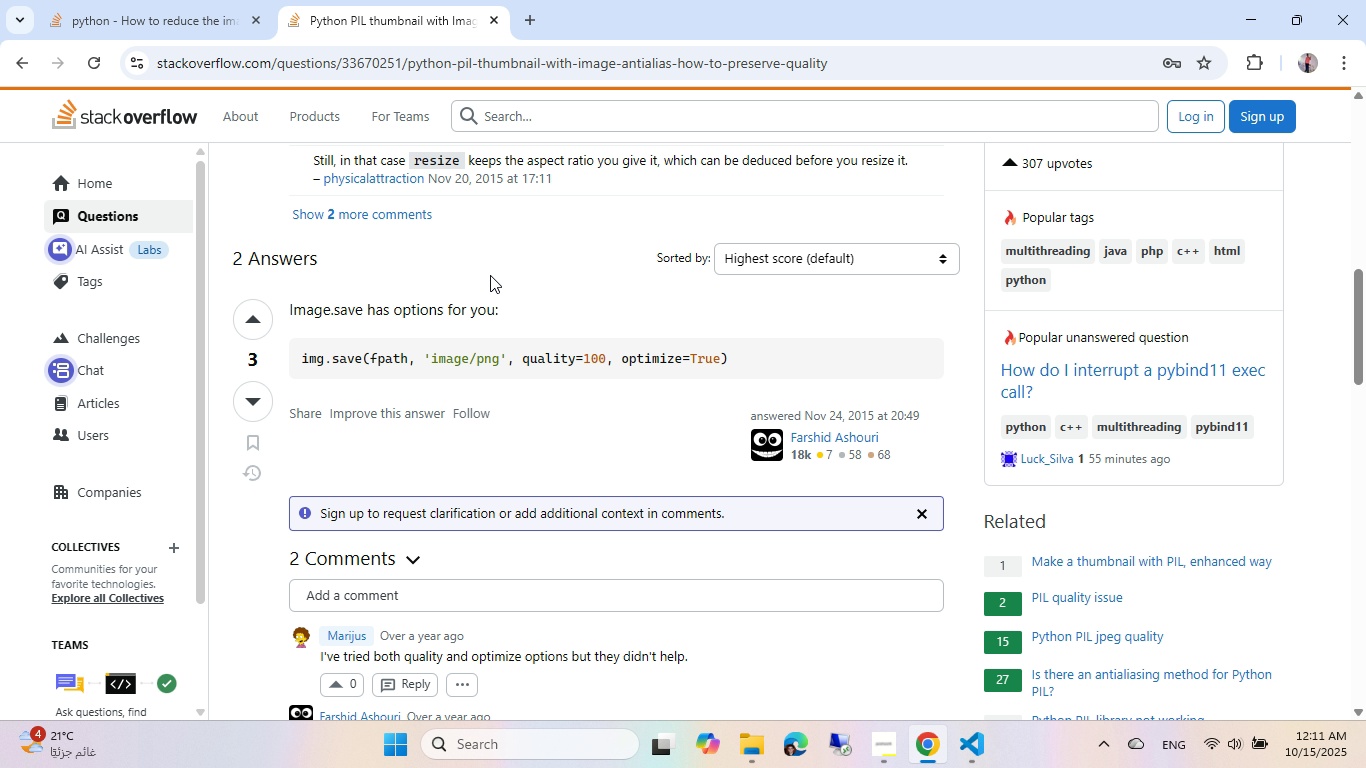 
key(Control+ControlLeft)
 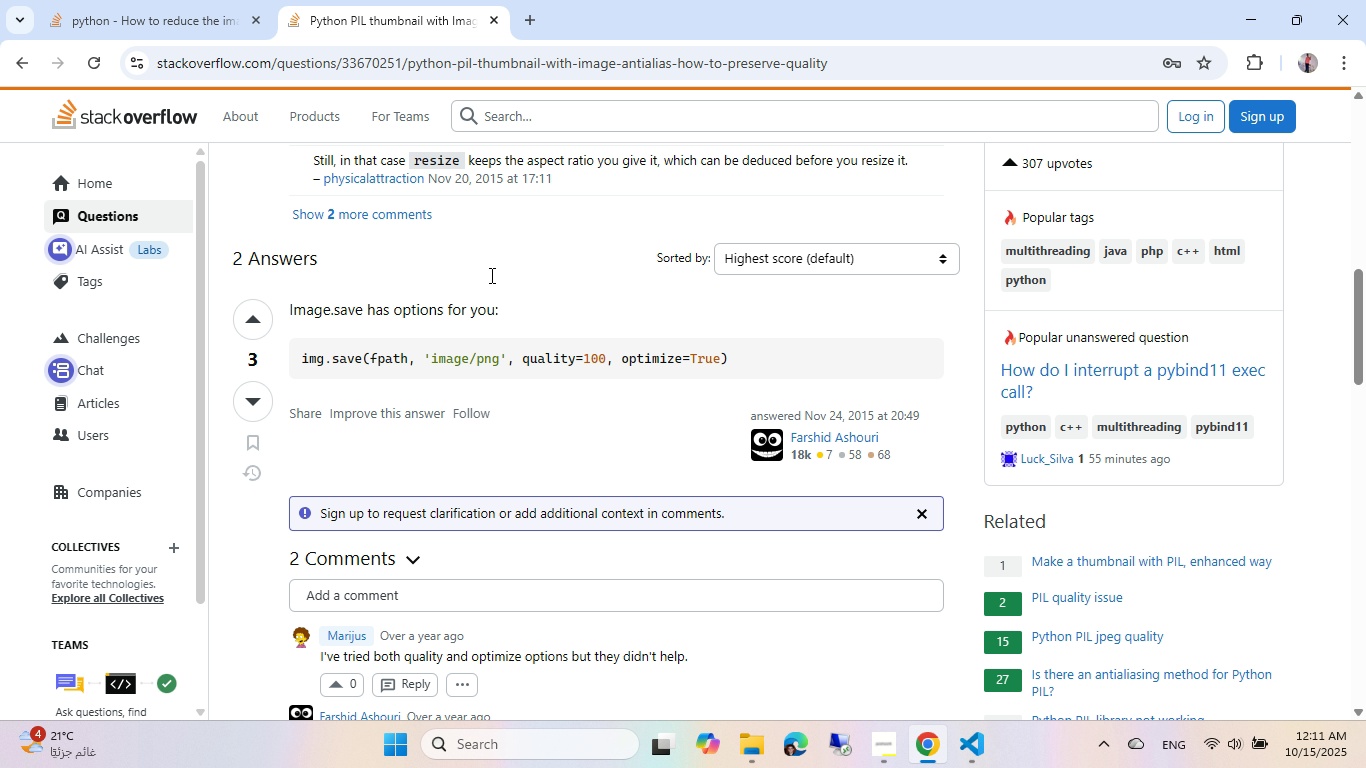 
key(Control+W)
 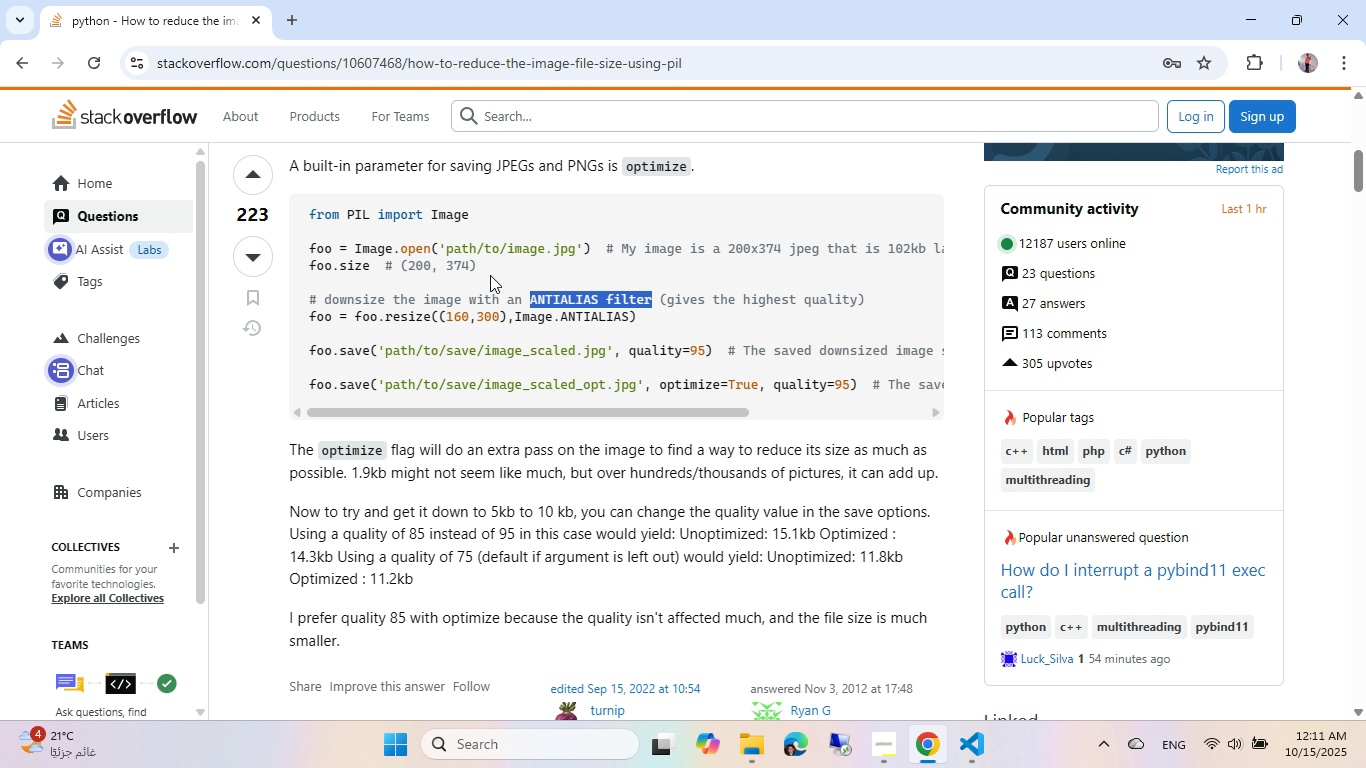 
left_click([490, 275])
 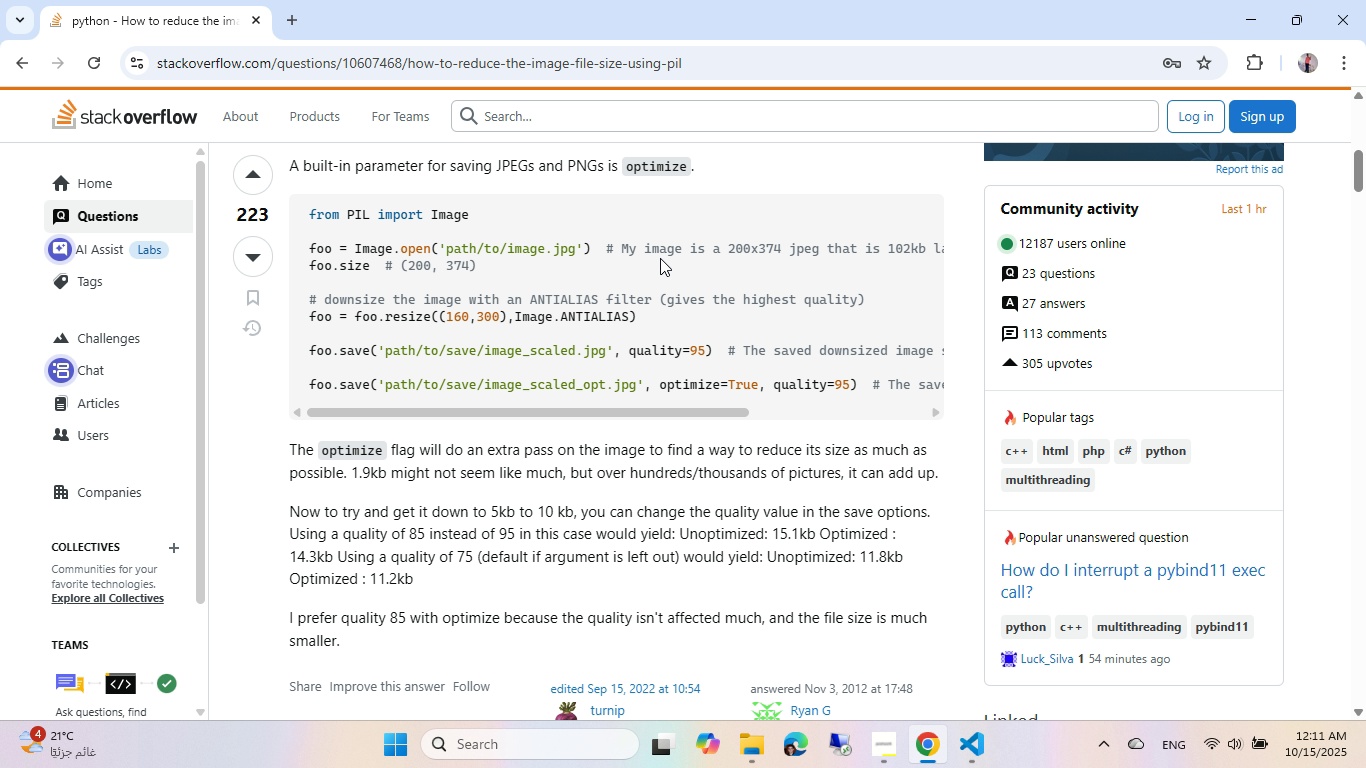 
scroll: coordinate [629, 275], scroll_direction: down, amount: 9.0
 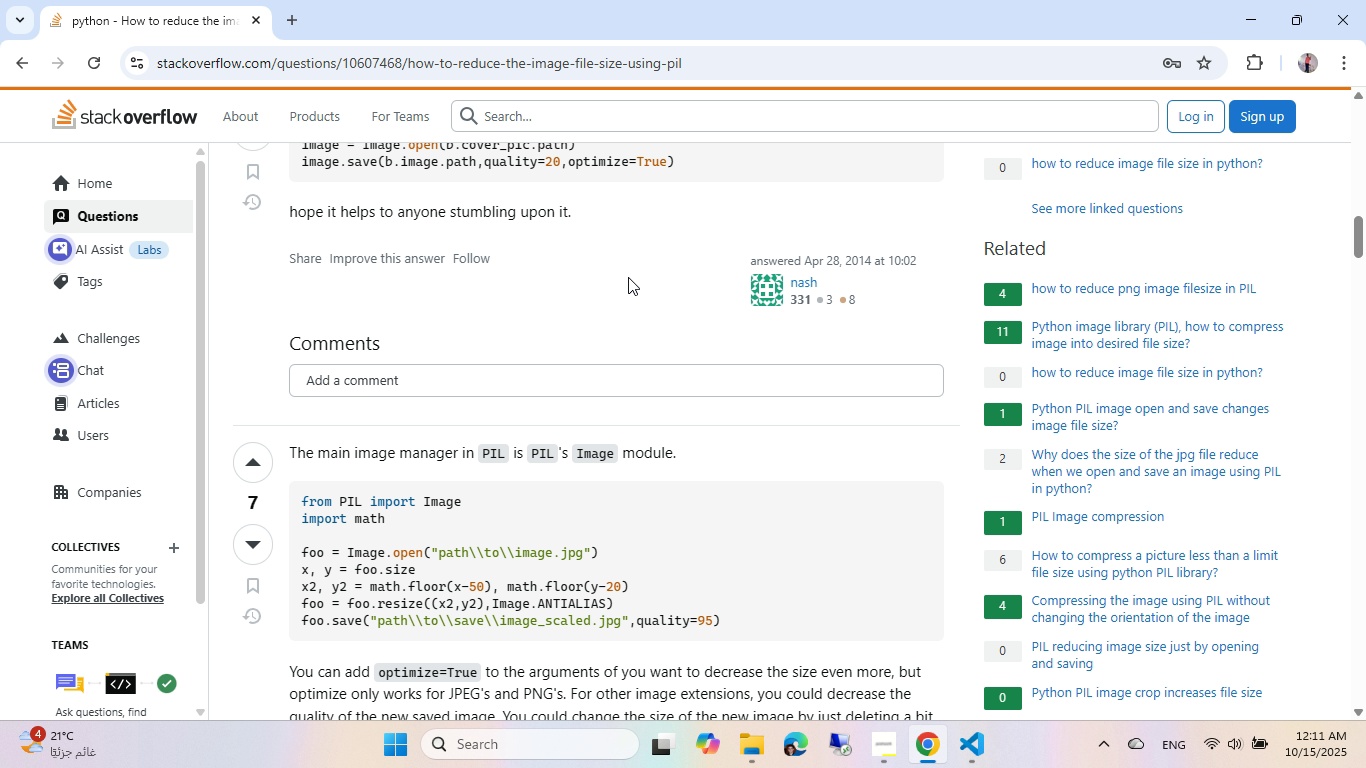 
wait(10.9)
 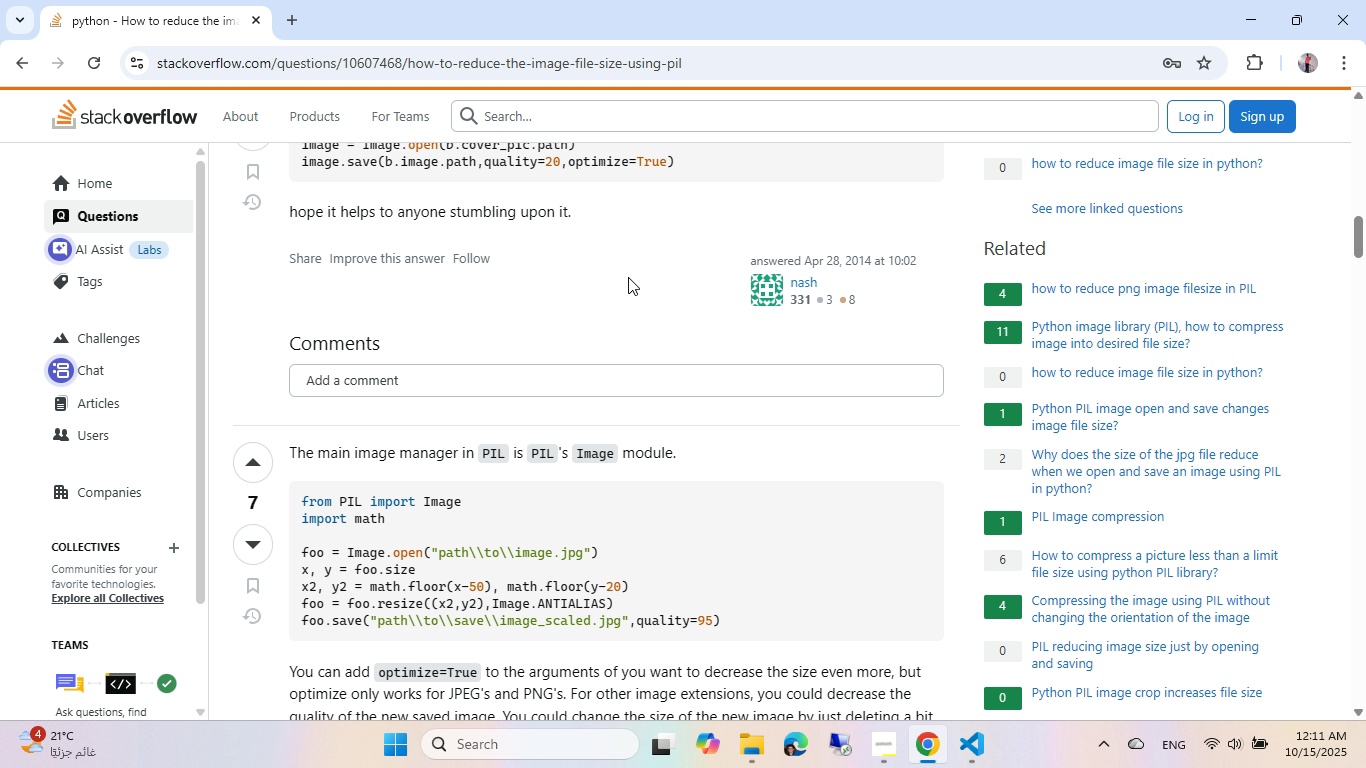 
scroll: coordinate [628, 277], scroll_direction: up, amount: 10.0
 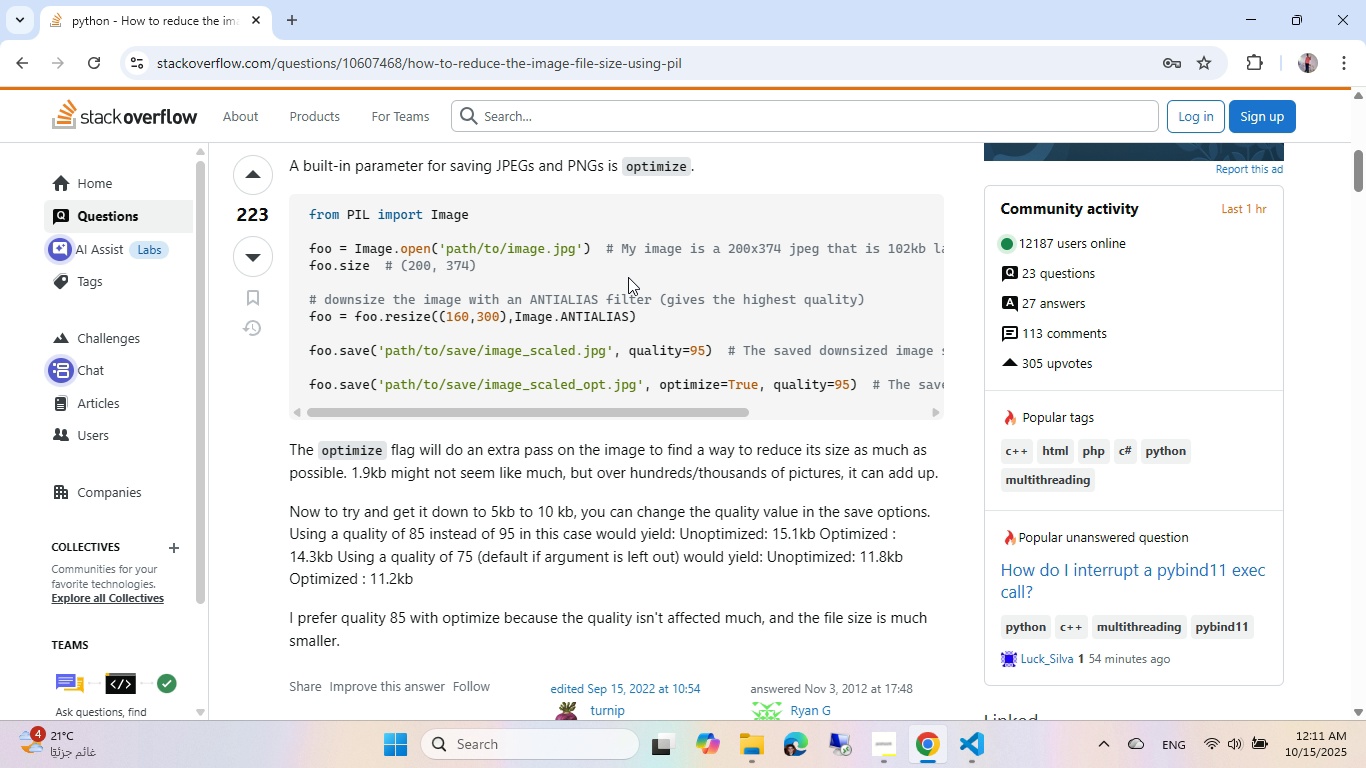 
wait(9.47)
 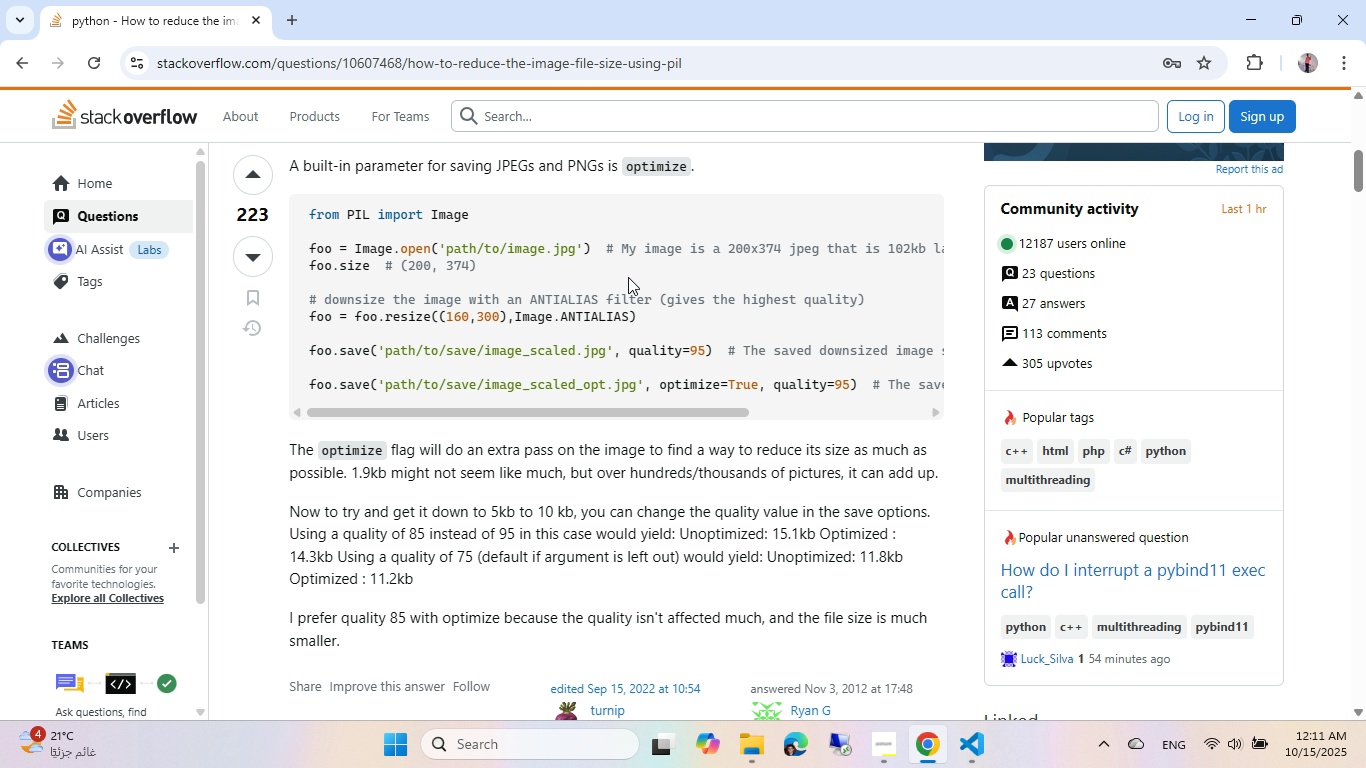 
scroll: coordinate [624, 254], scroll_direction: down, amount: 8.0
 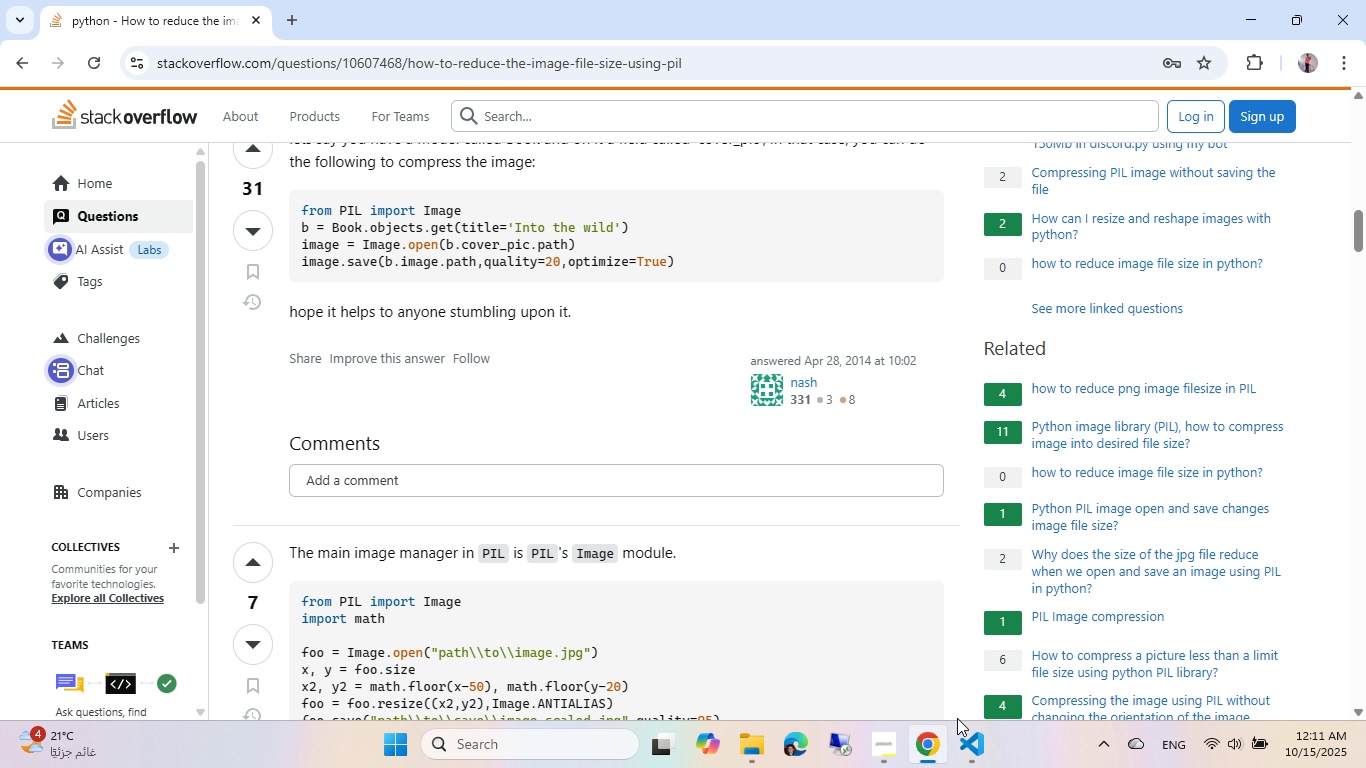 
left_click([969, 767])
 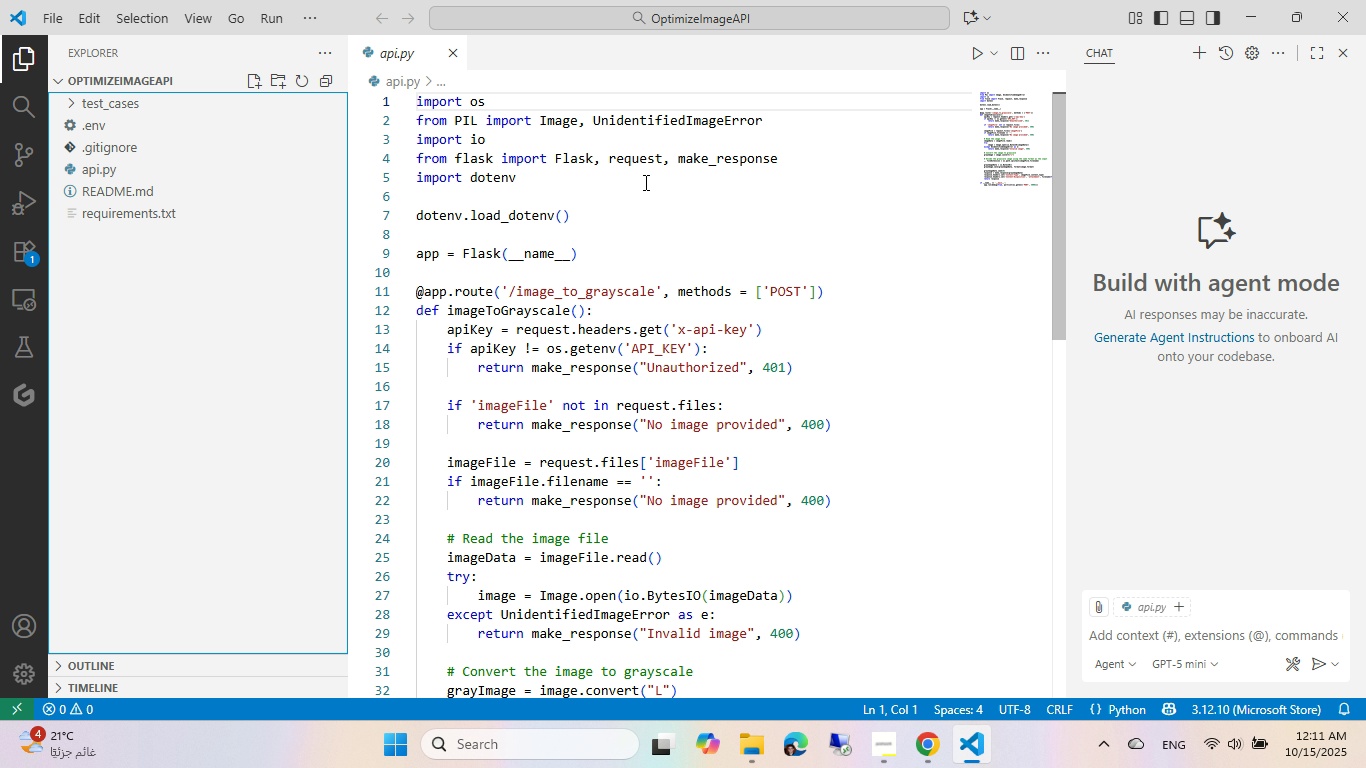 
mouse_move([646, 195])
 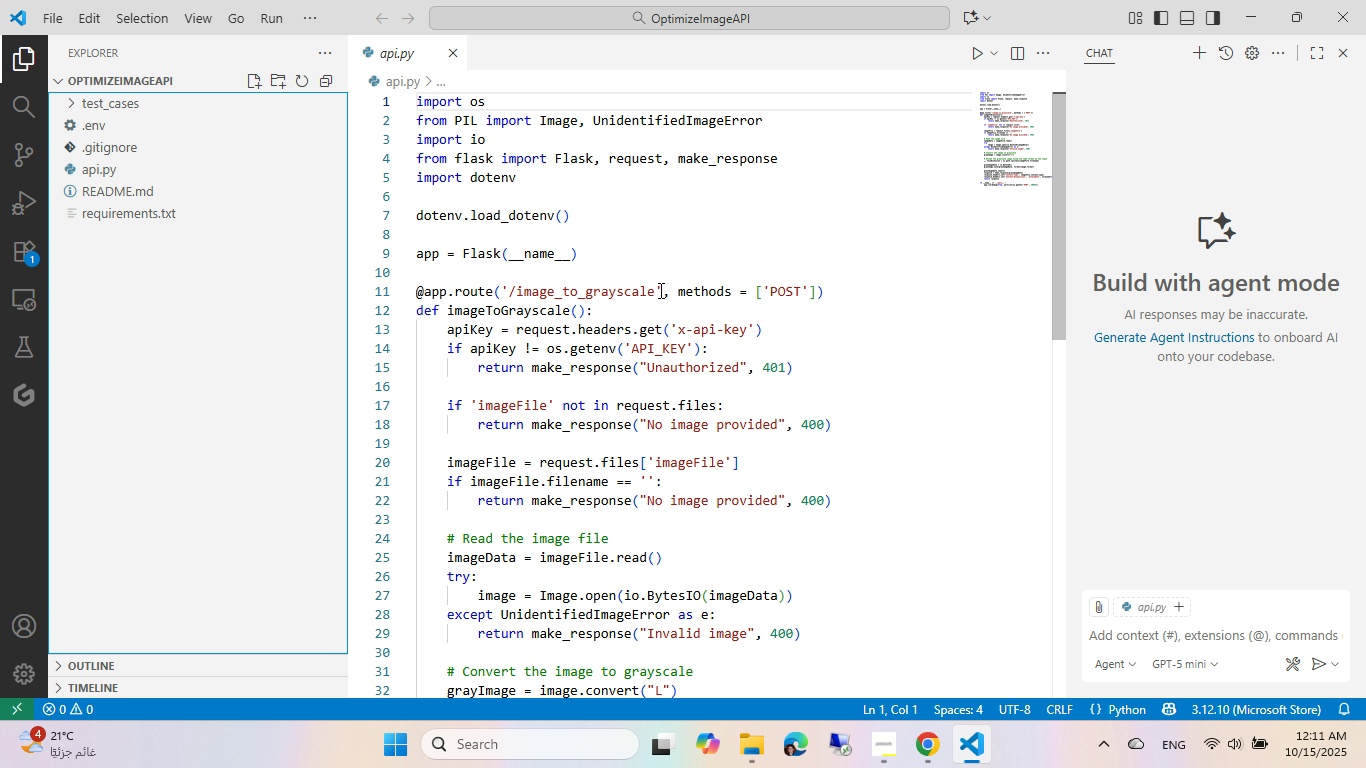 
left_click([657, 291])
 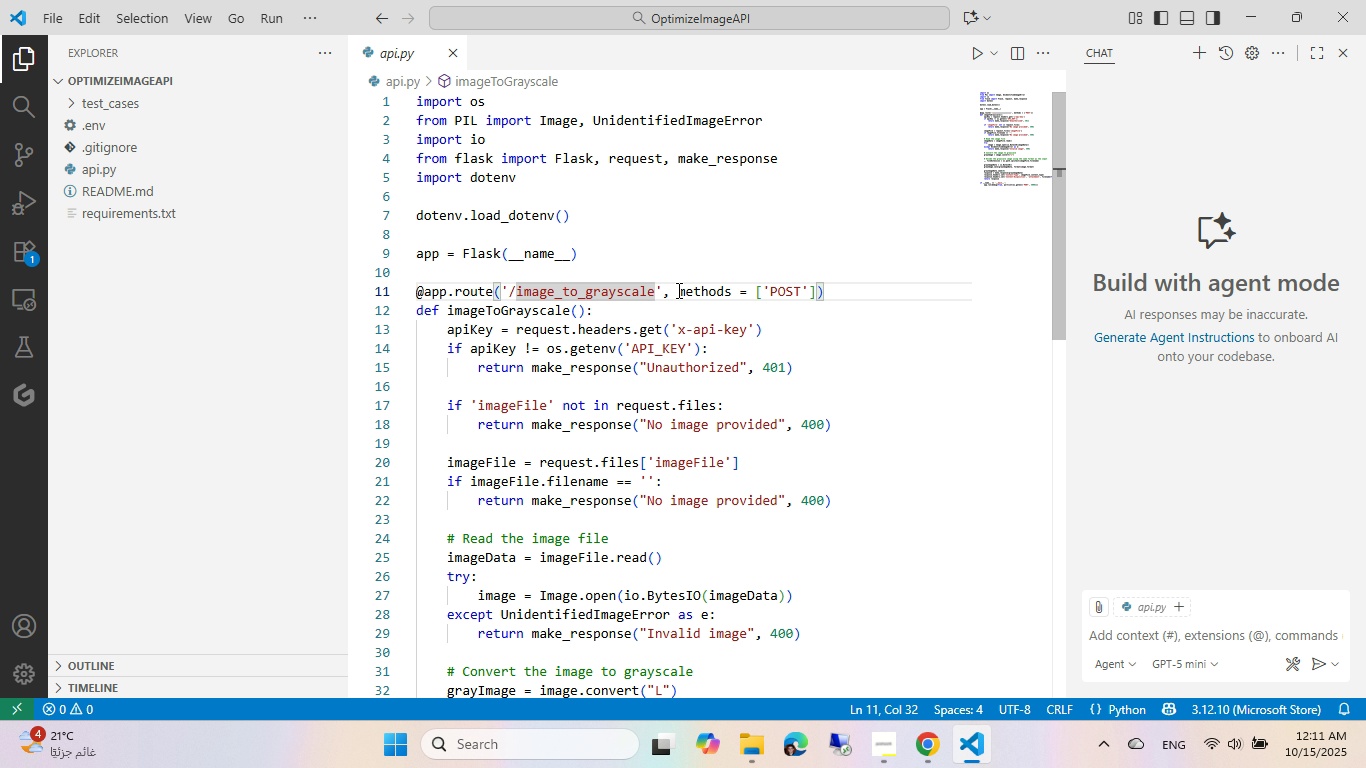 
hold_key(key=Backspace, duration=0.76)
 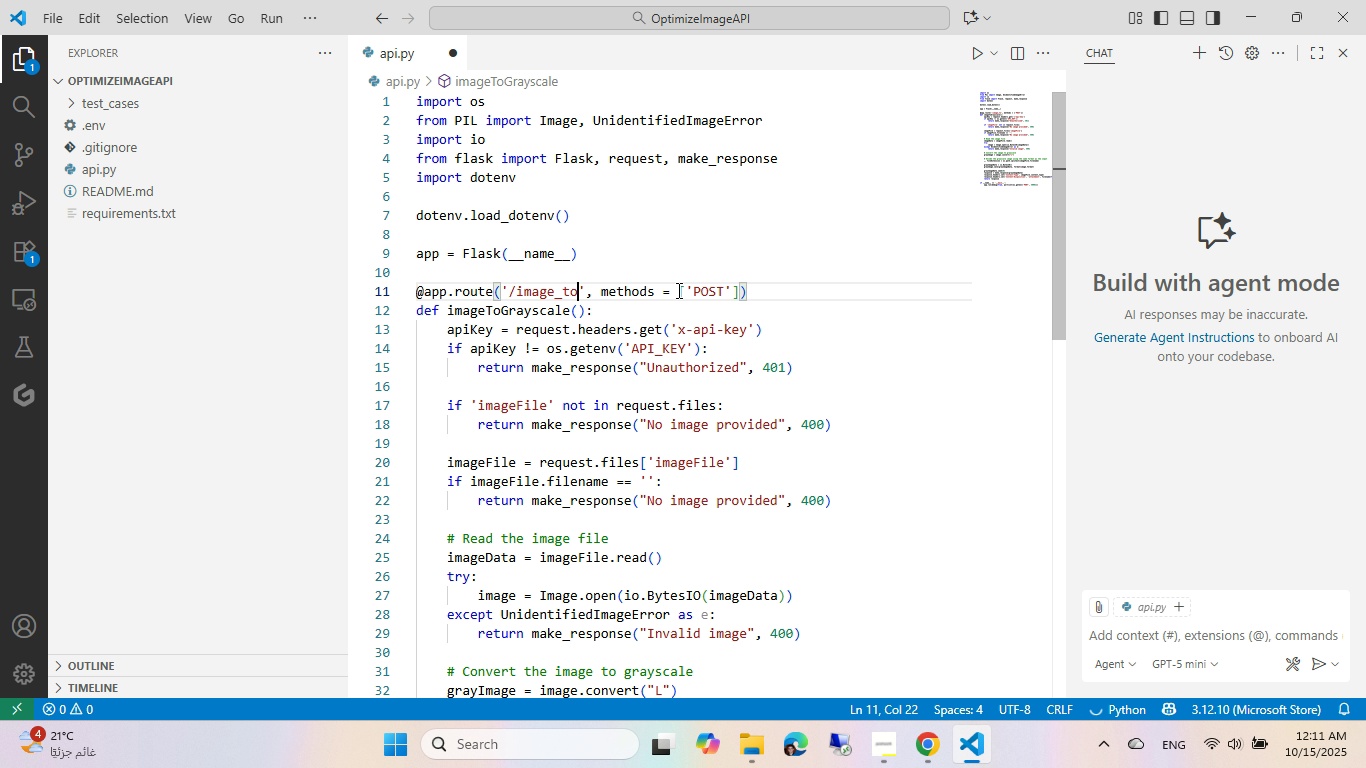 
key(Backspace)
key(Backspace)
type(downsize)
key(Tab)
 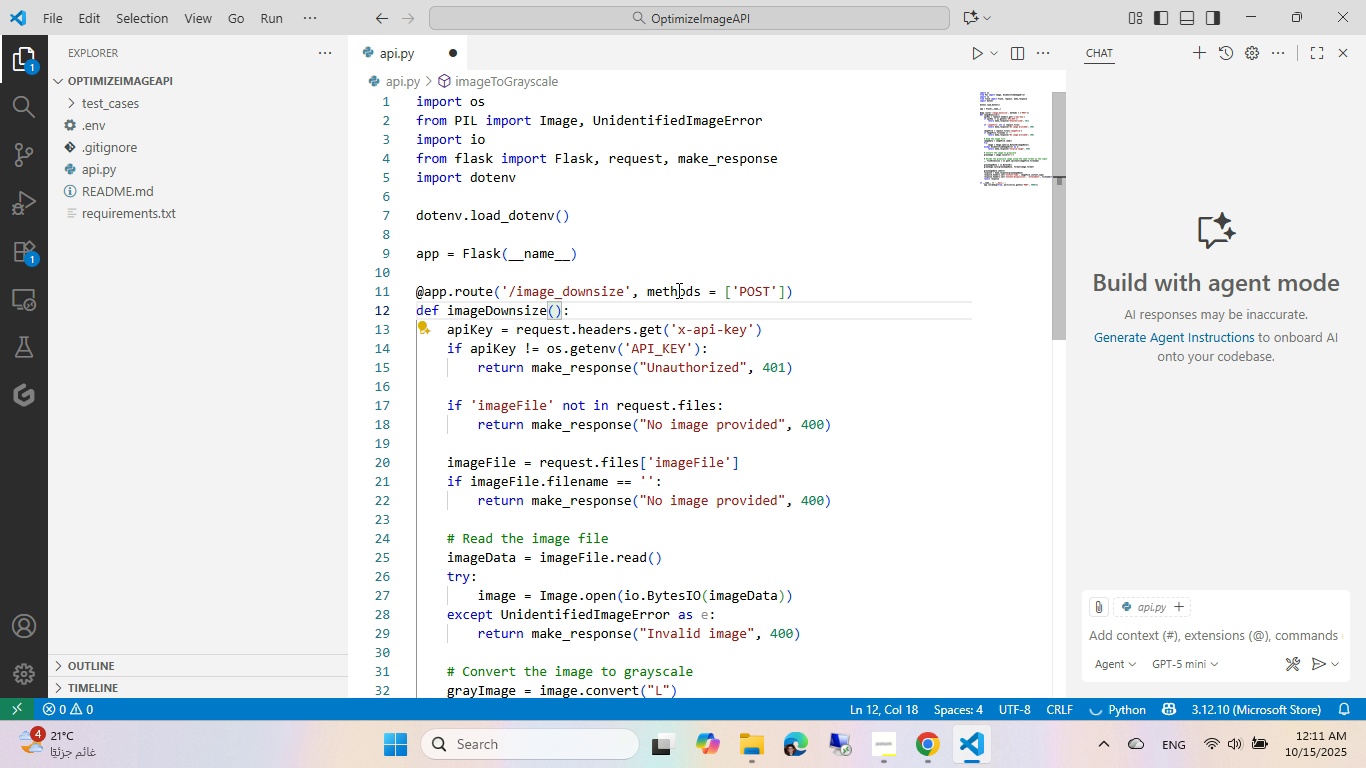 
scroll: coordinate [677, 290], scroll_direction: down, amount: 1.0
 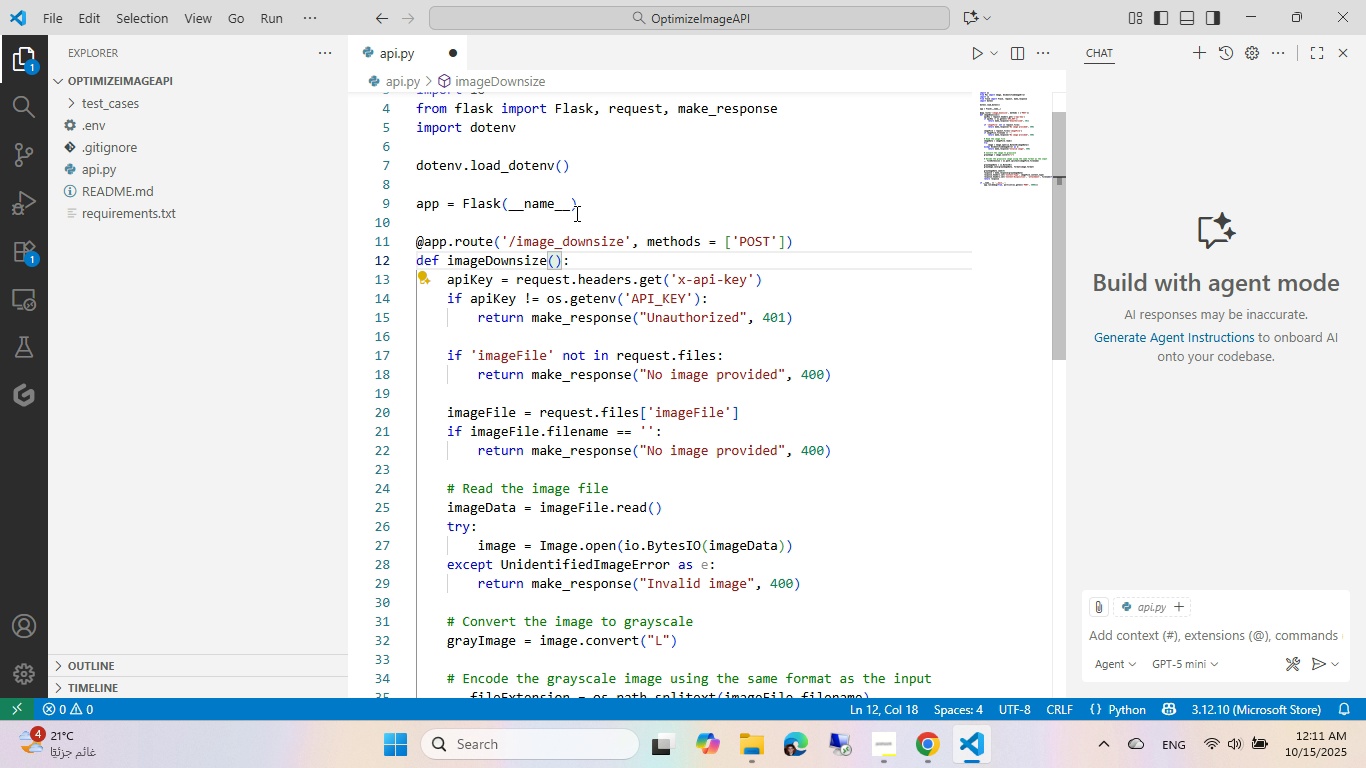 
wait(7.03)
 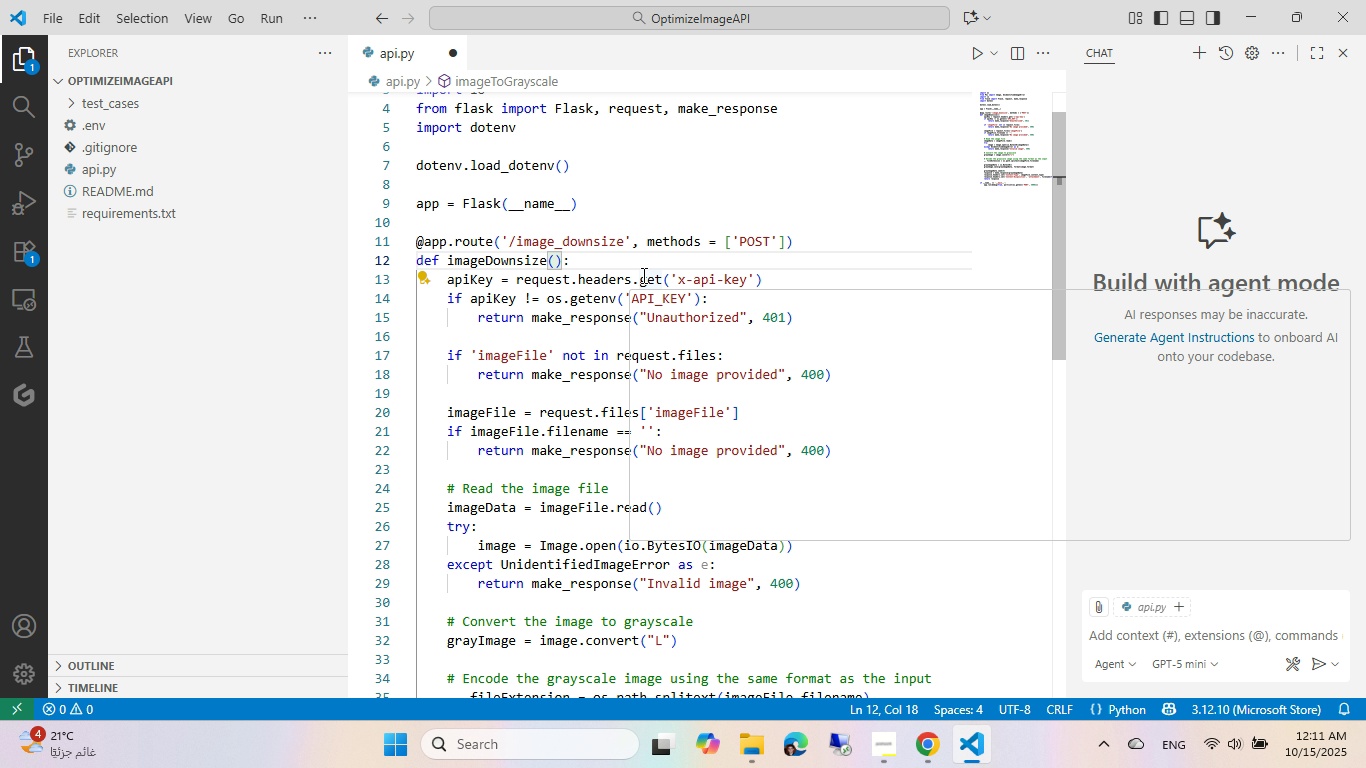 
scroll: coordinate [638, 312], scroll_direction: down, amount: 3.0
 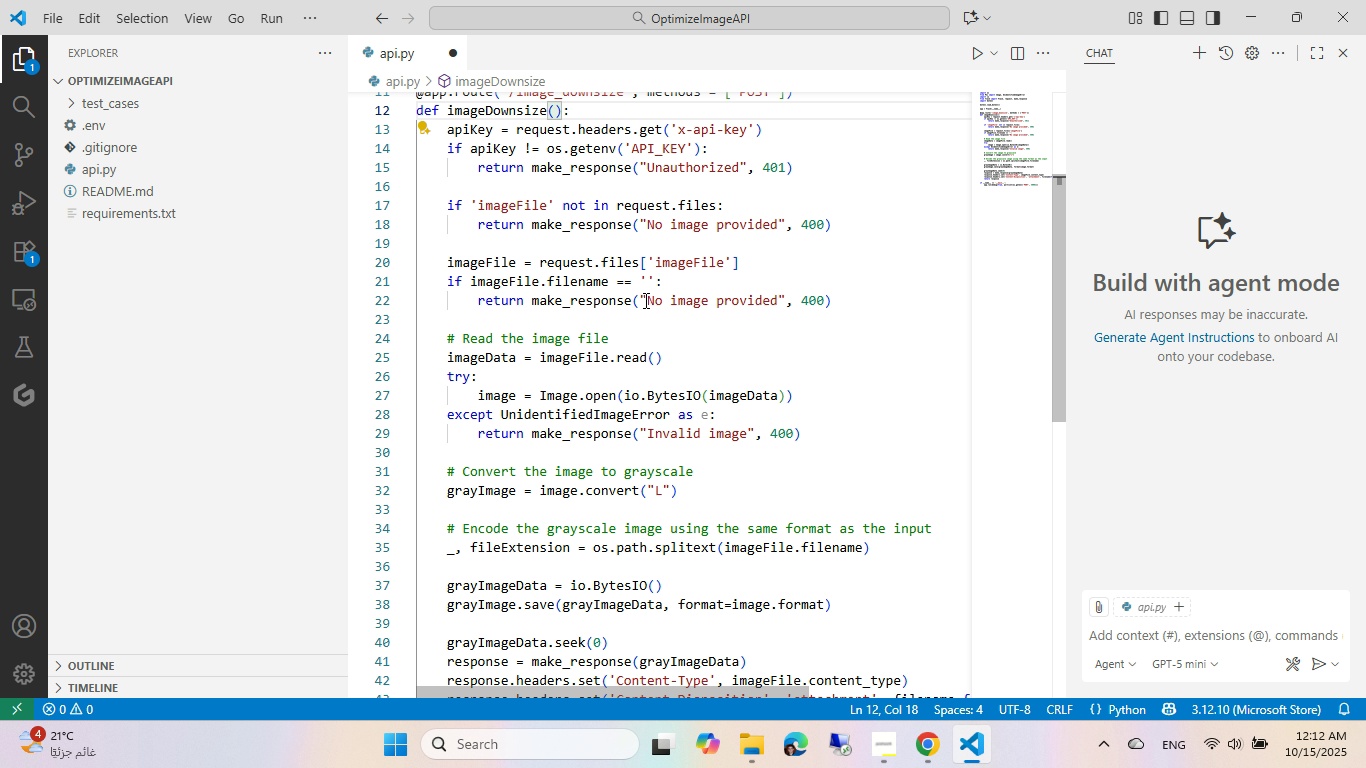 
mouse_move([599, 277])
 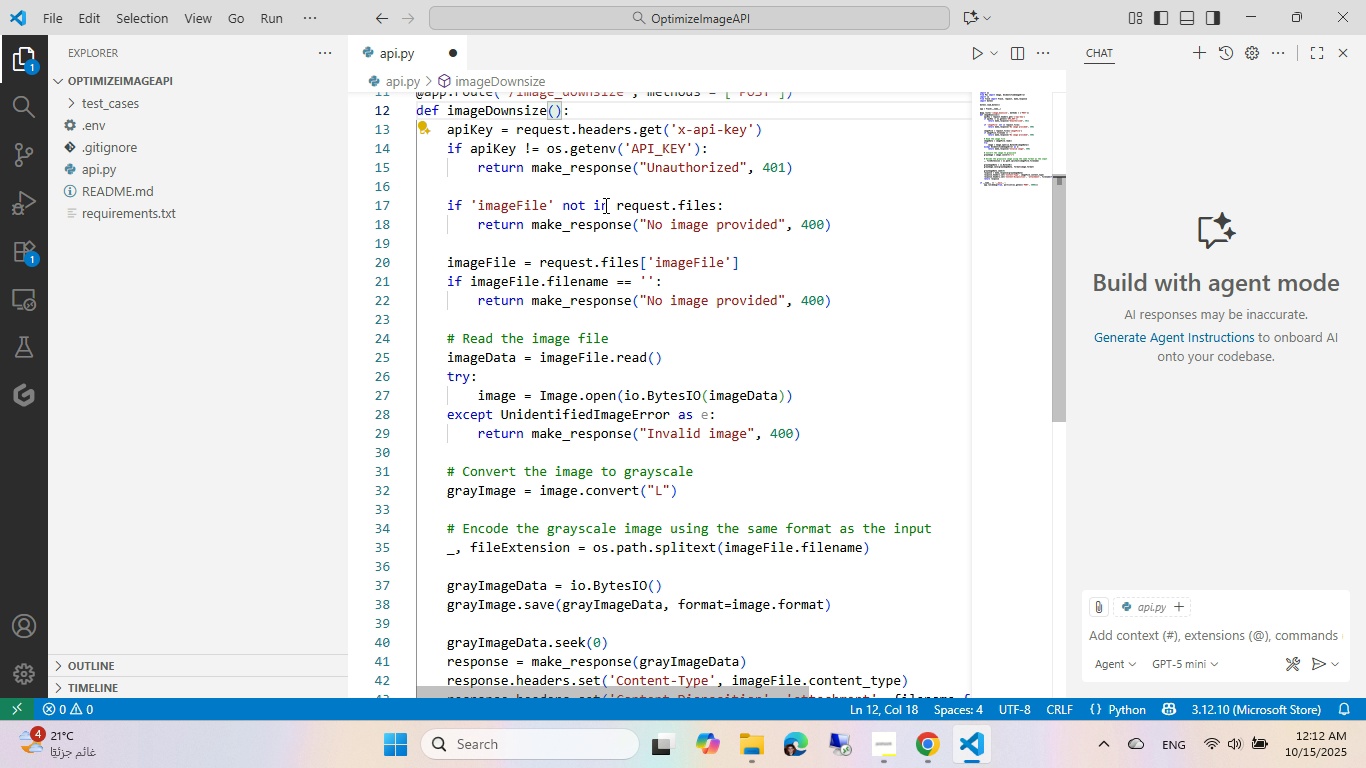 
scroll: coordinate [591, 255], scroll_direction: down, amount: 3.0
 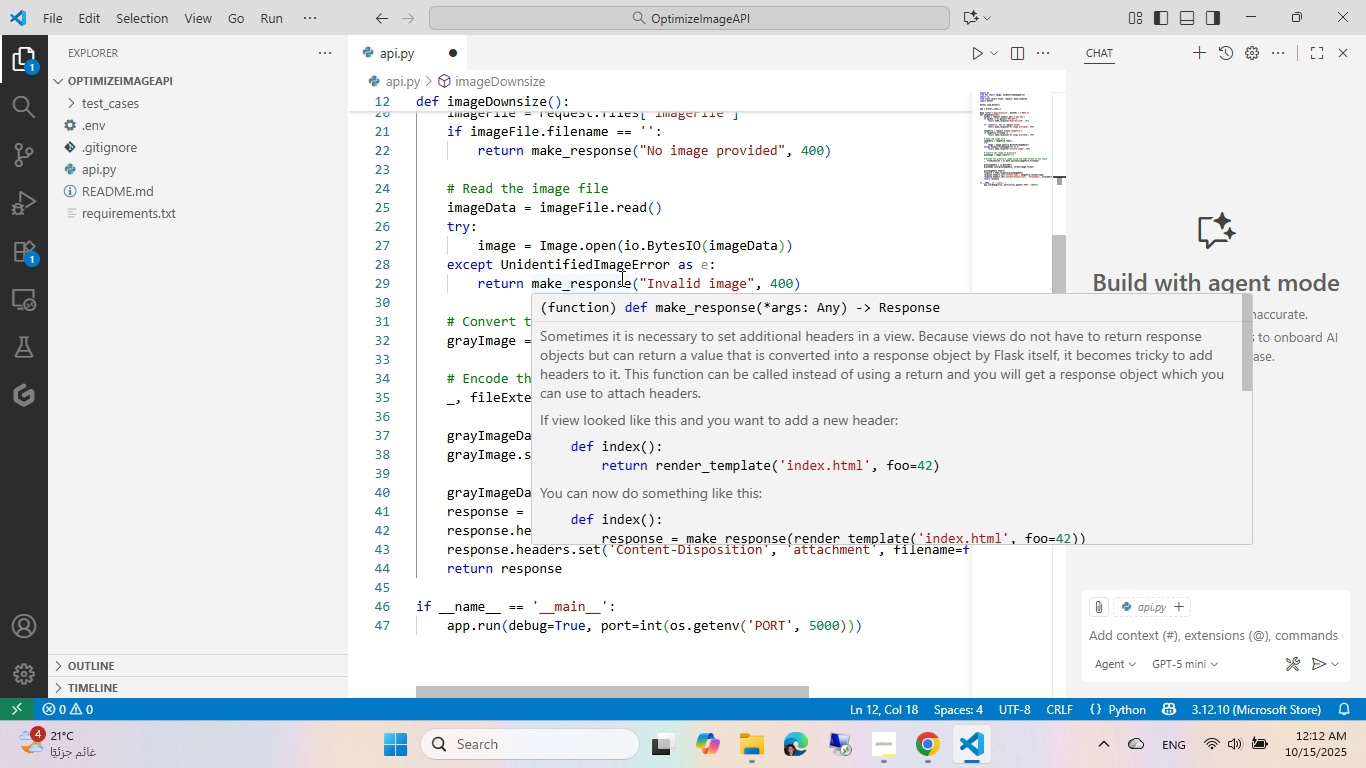 
wait(6.98)
 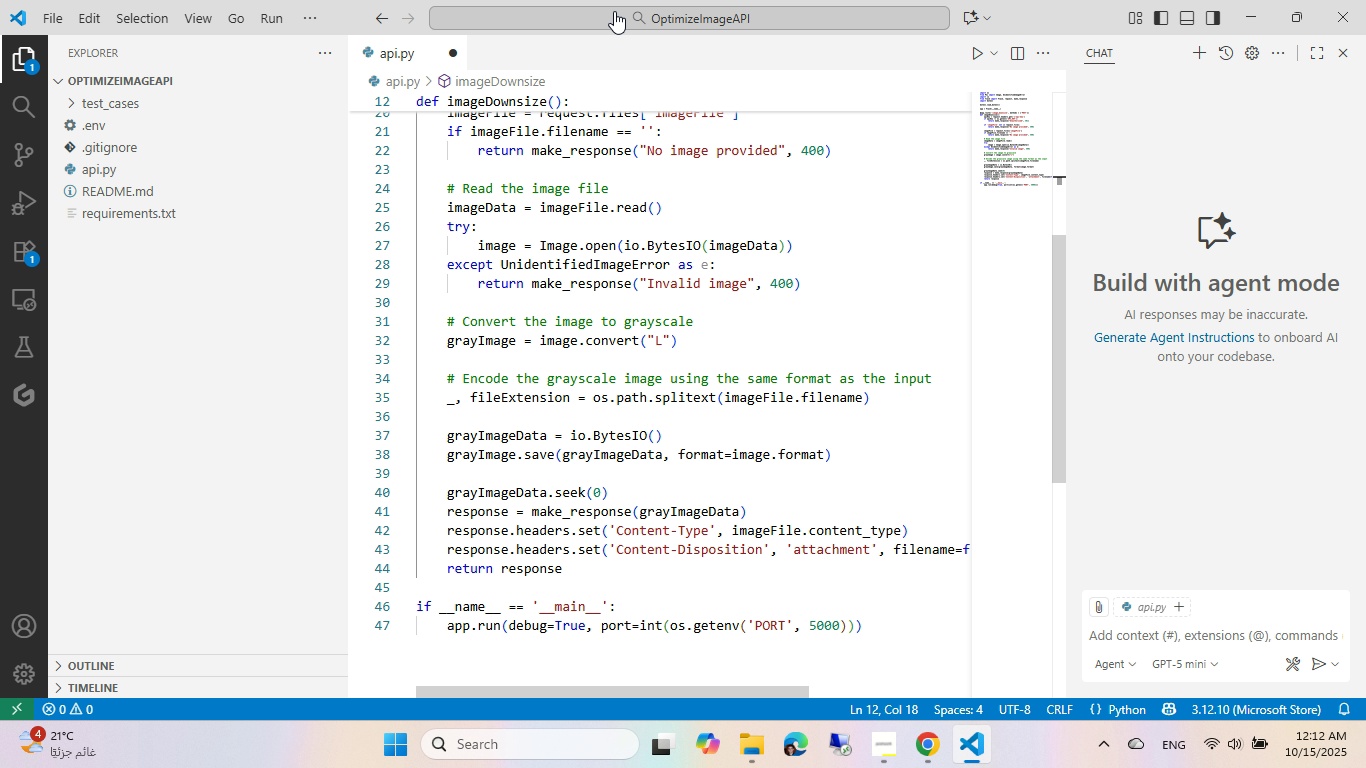 
scroll: coordinate [620, 278], scroll_direction: down, amount: 1.0
 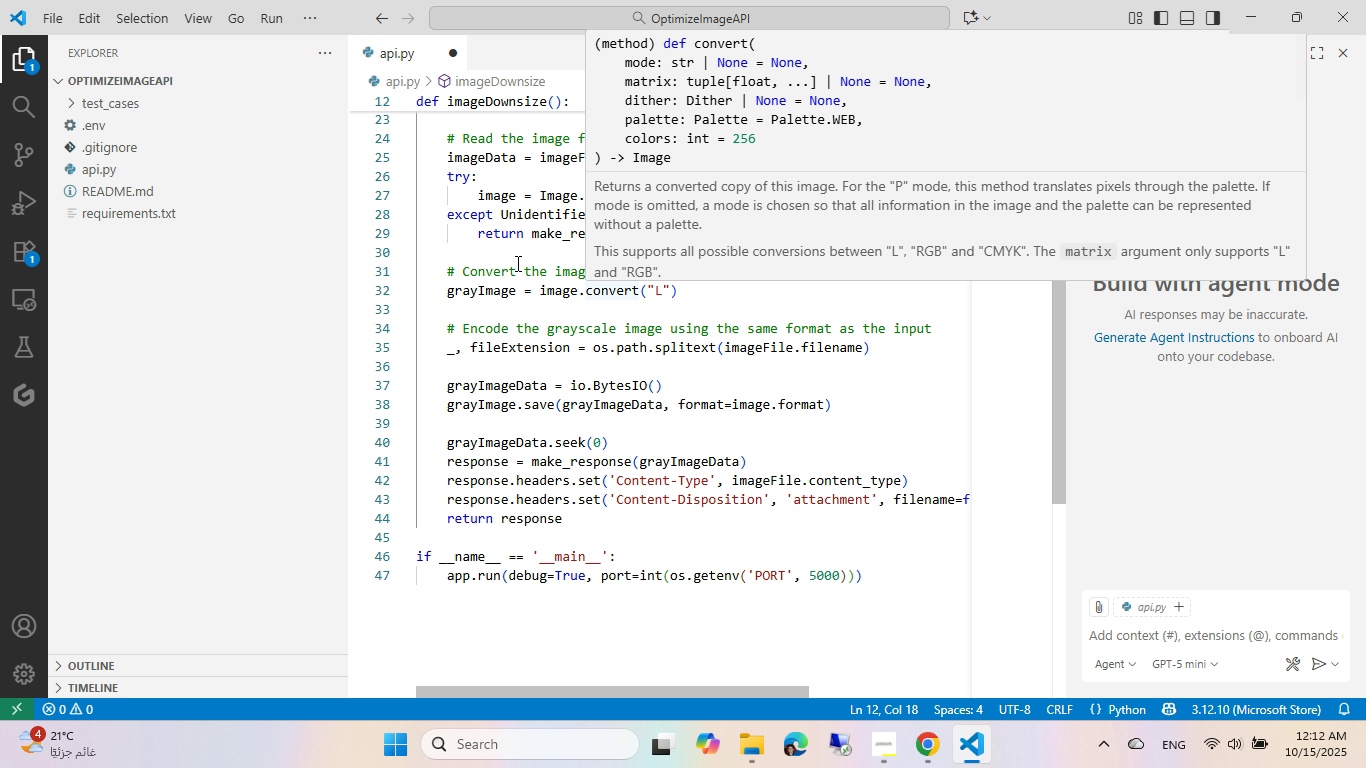 
left_click([513, 284])
 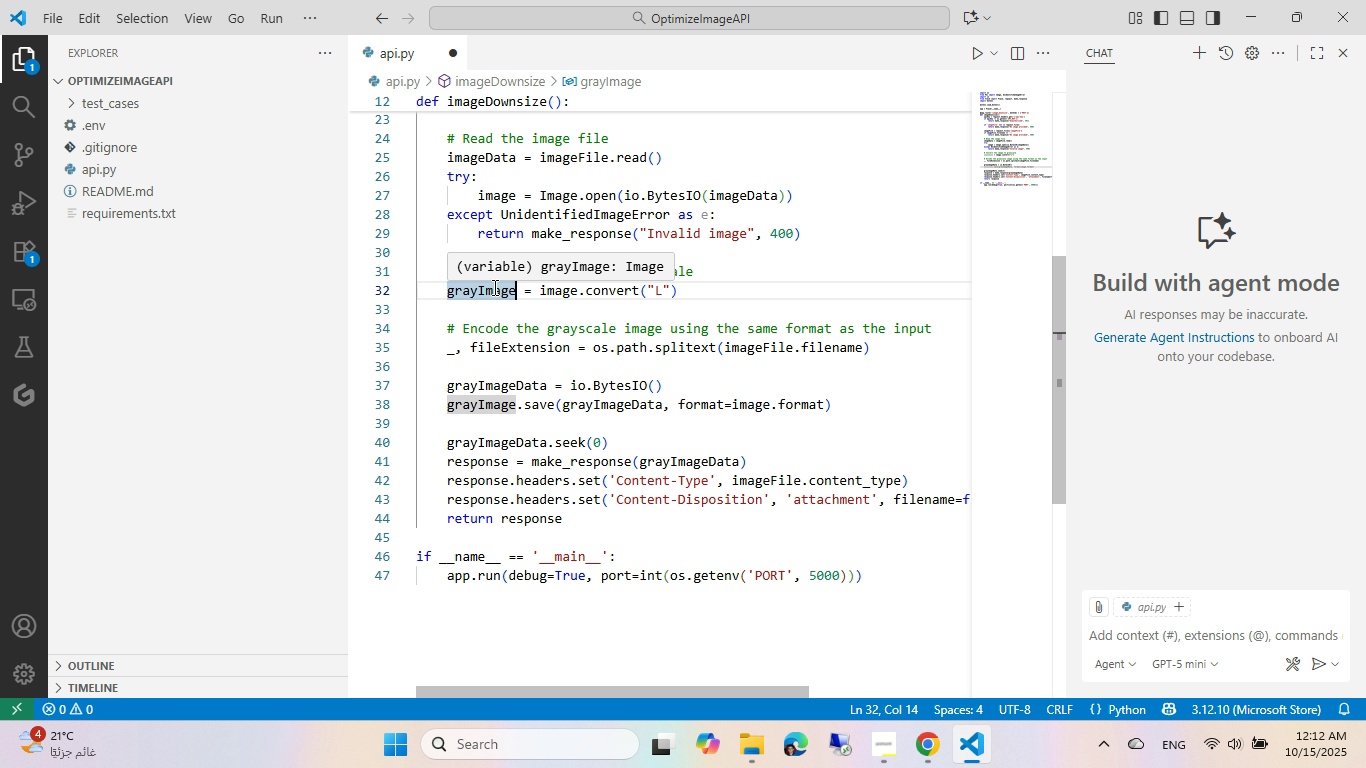 
double_click([493, 287])
 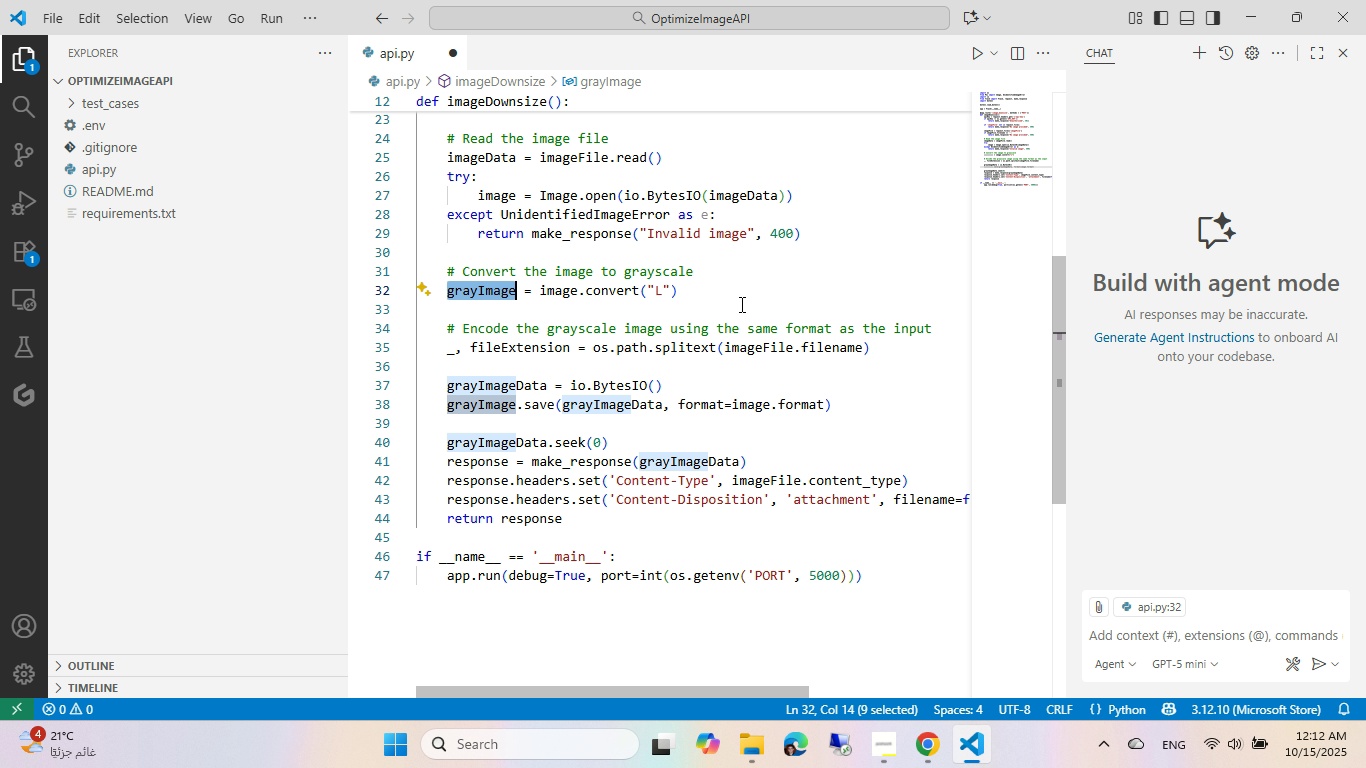 
type(optimizedImage[End])
 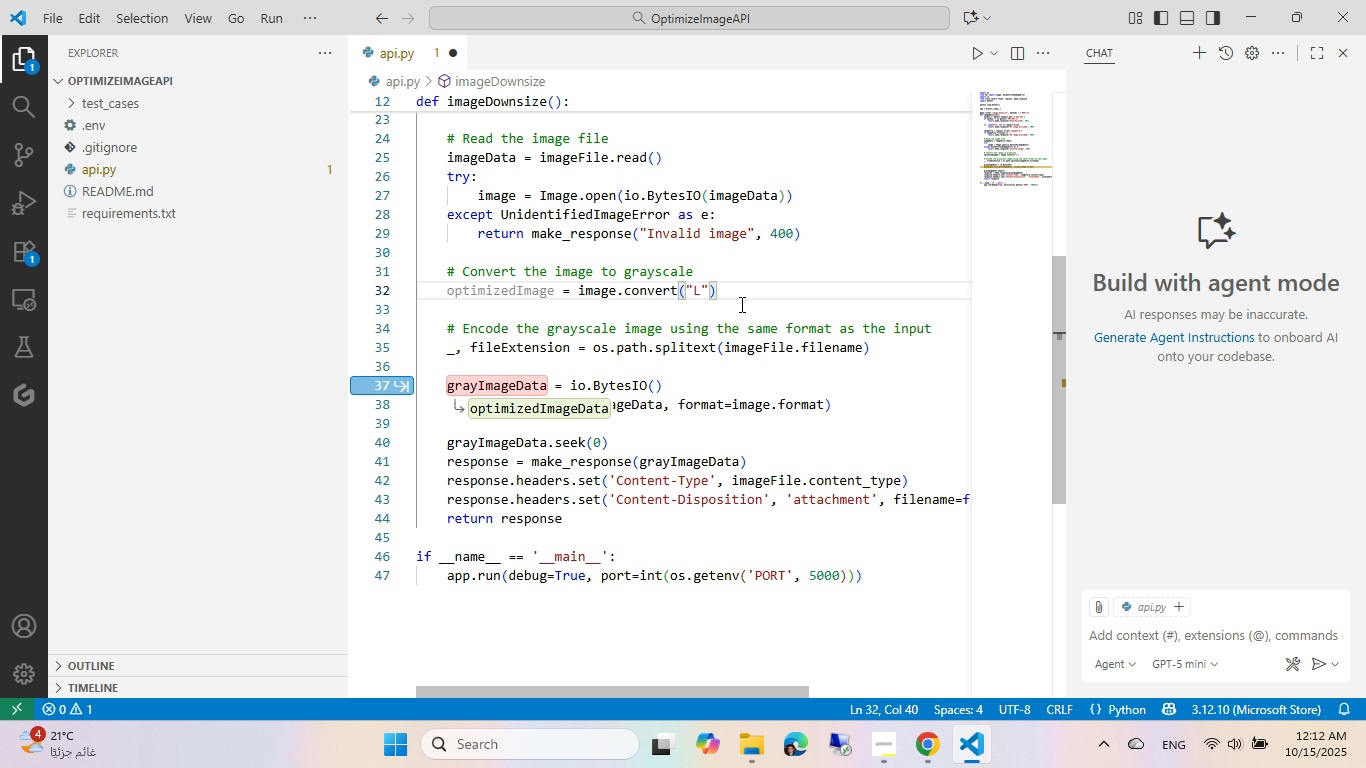 
key(Alt+AltLeft)
 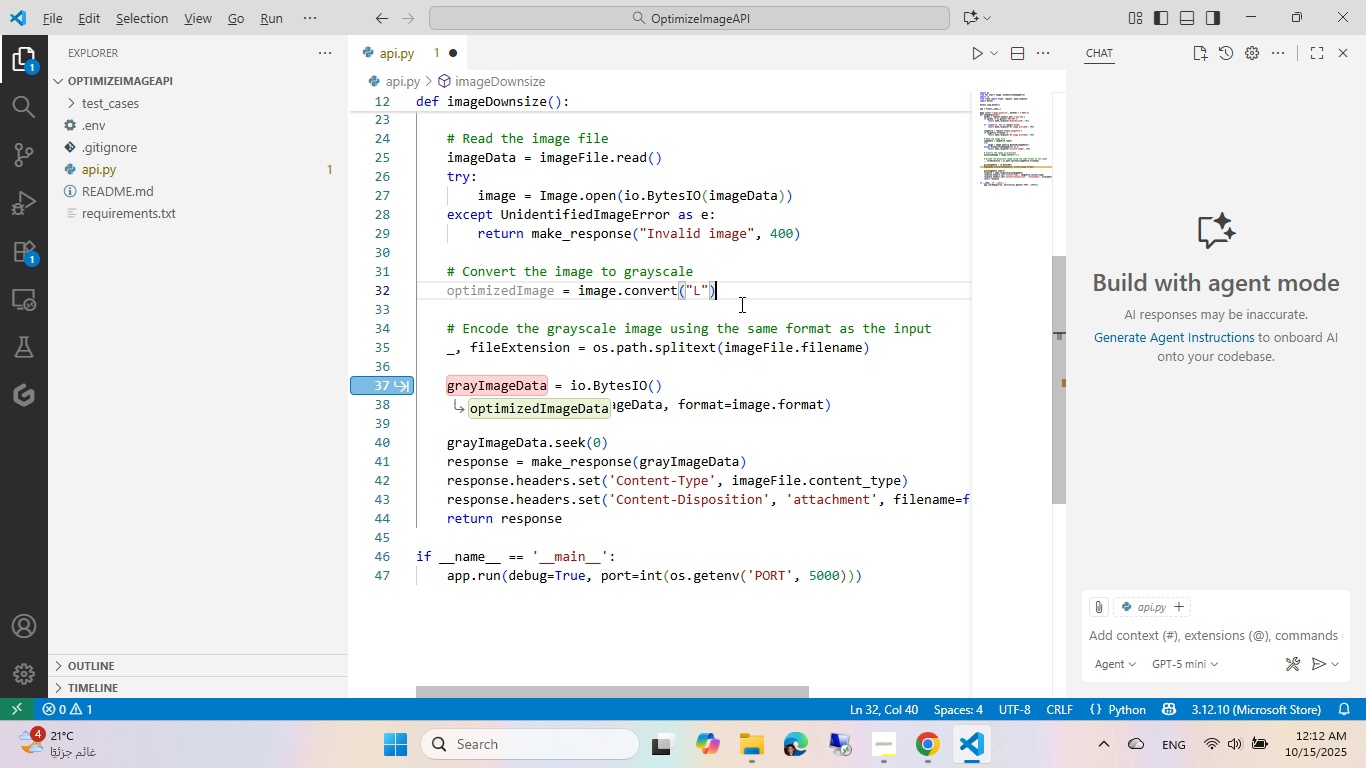 
key(Tab)
 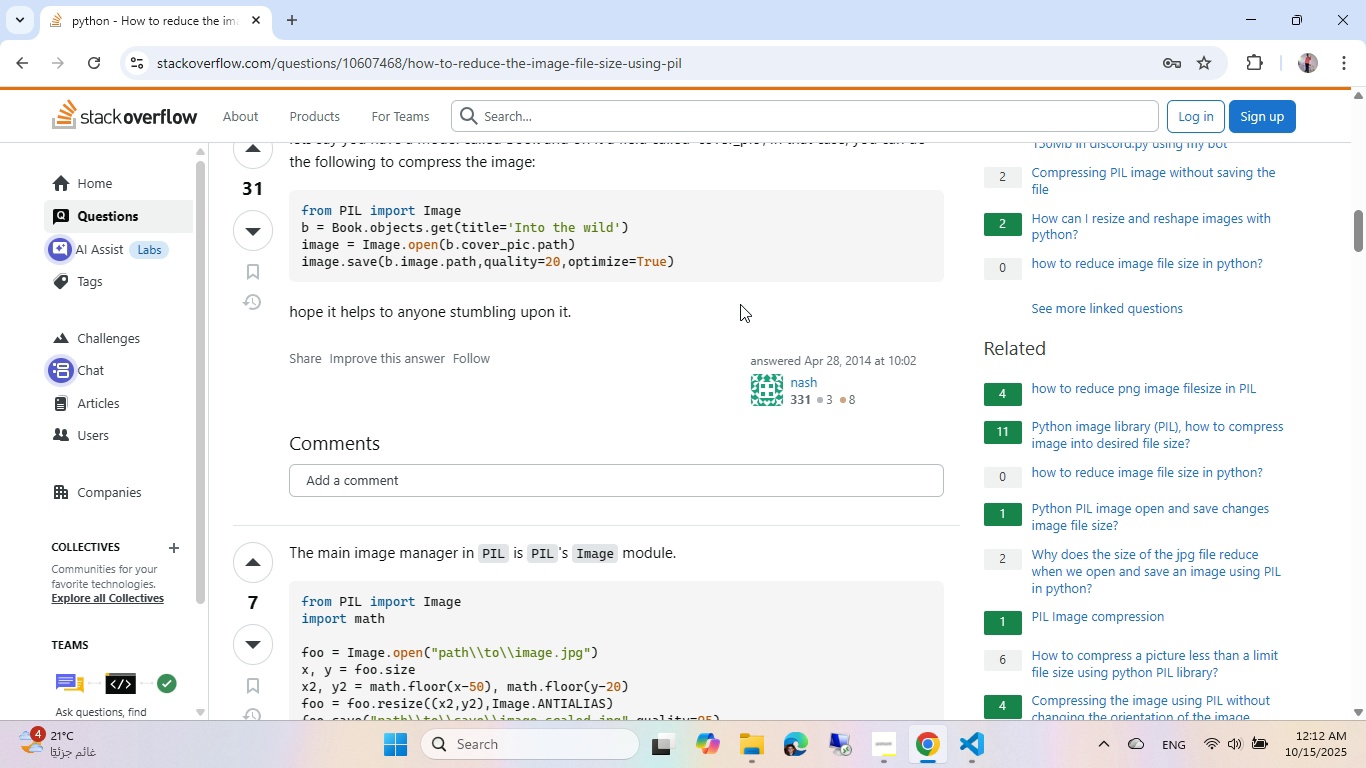 
key(Alt+AltLeft)
 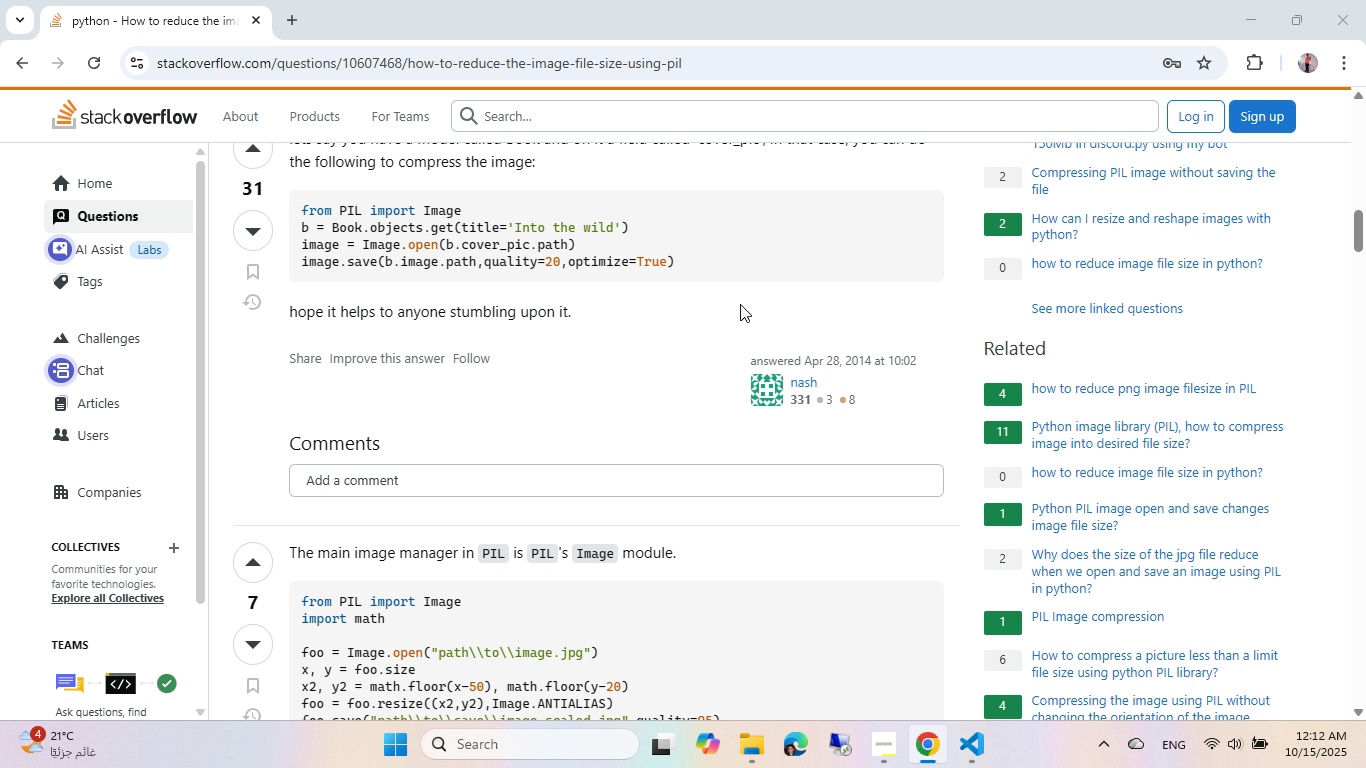 
key(Alt+Tab)
 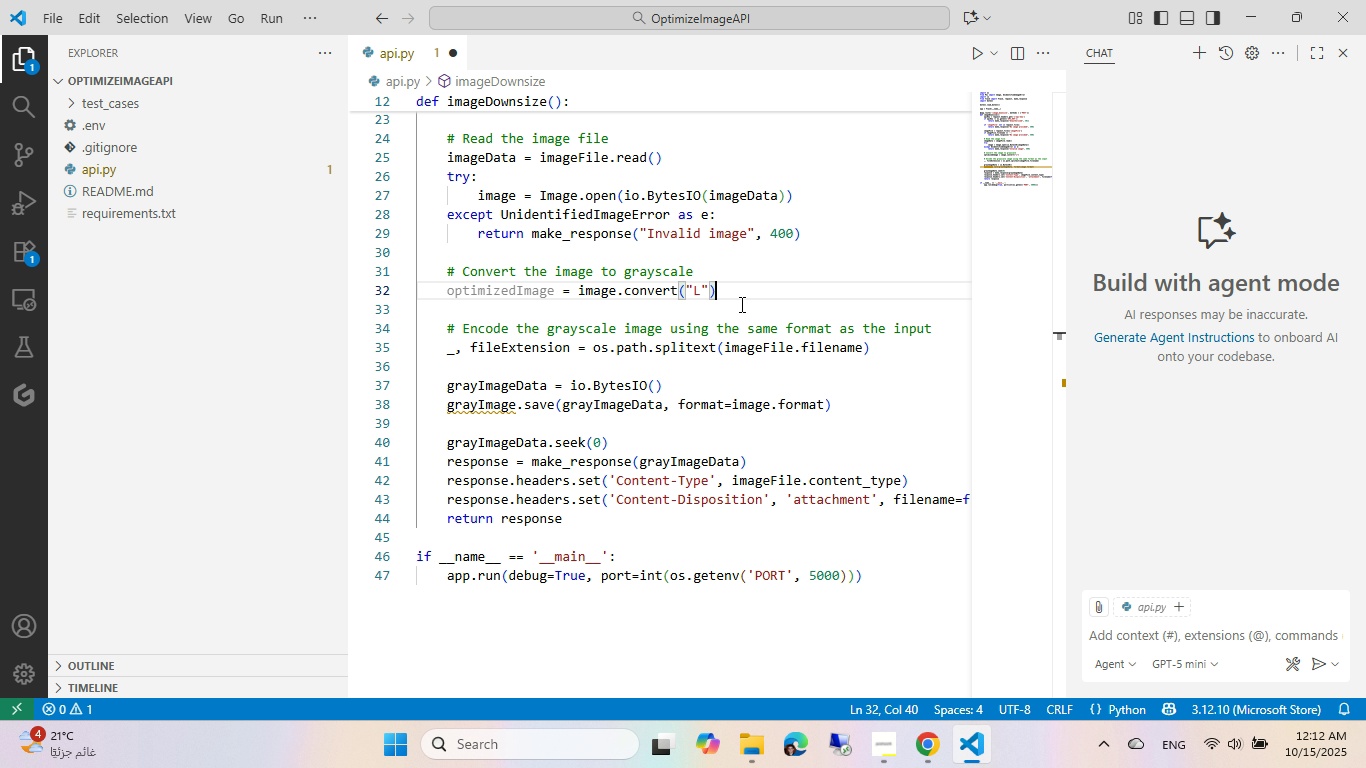 
left_click([740, 304])
 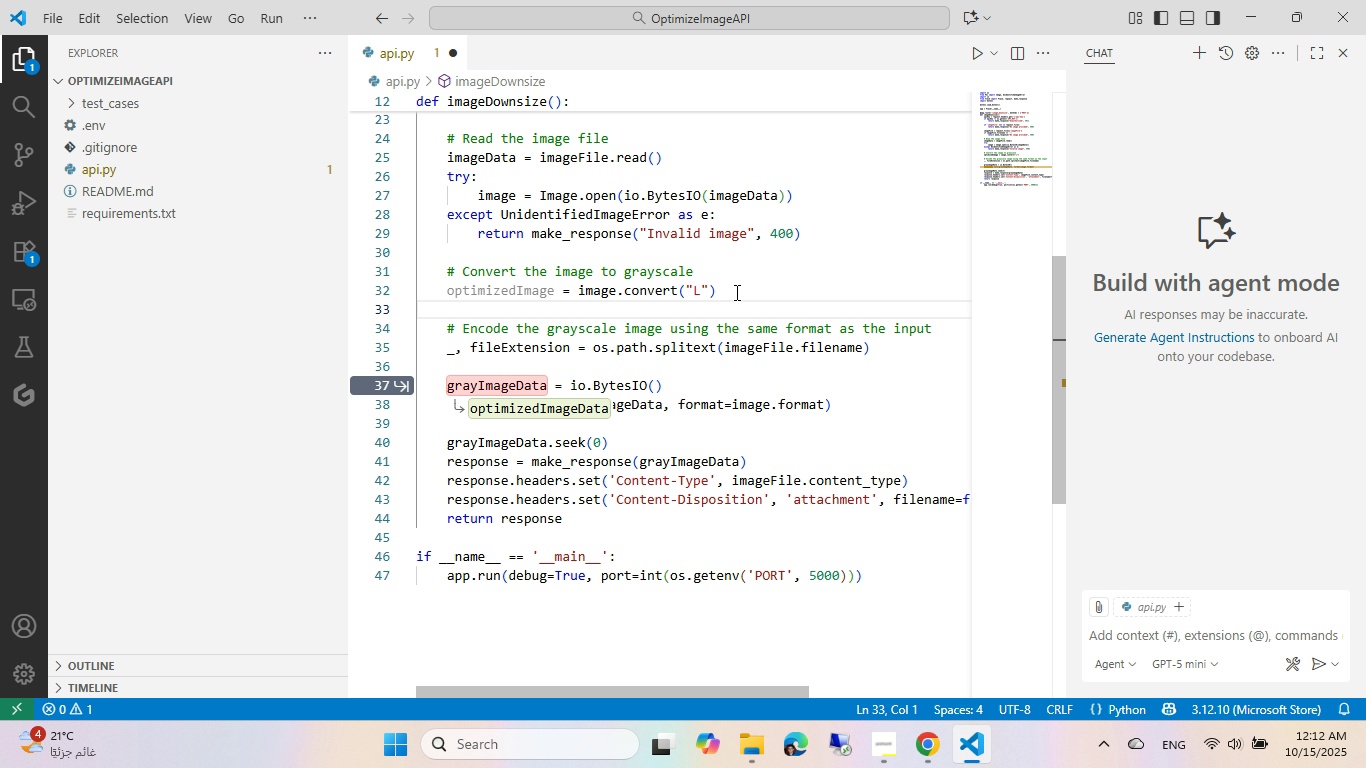 
key(Tab)
 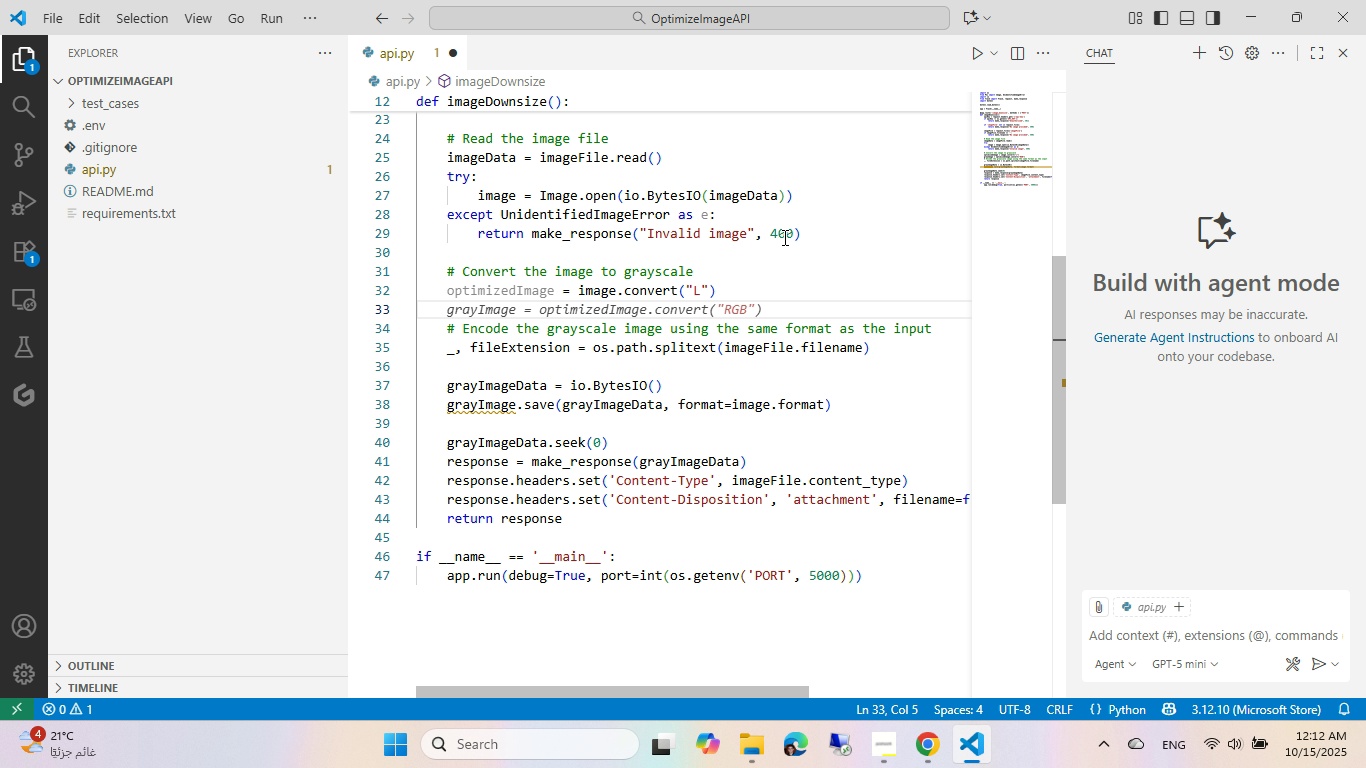 
wait(9.83)
 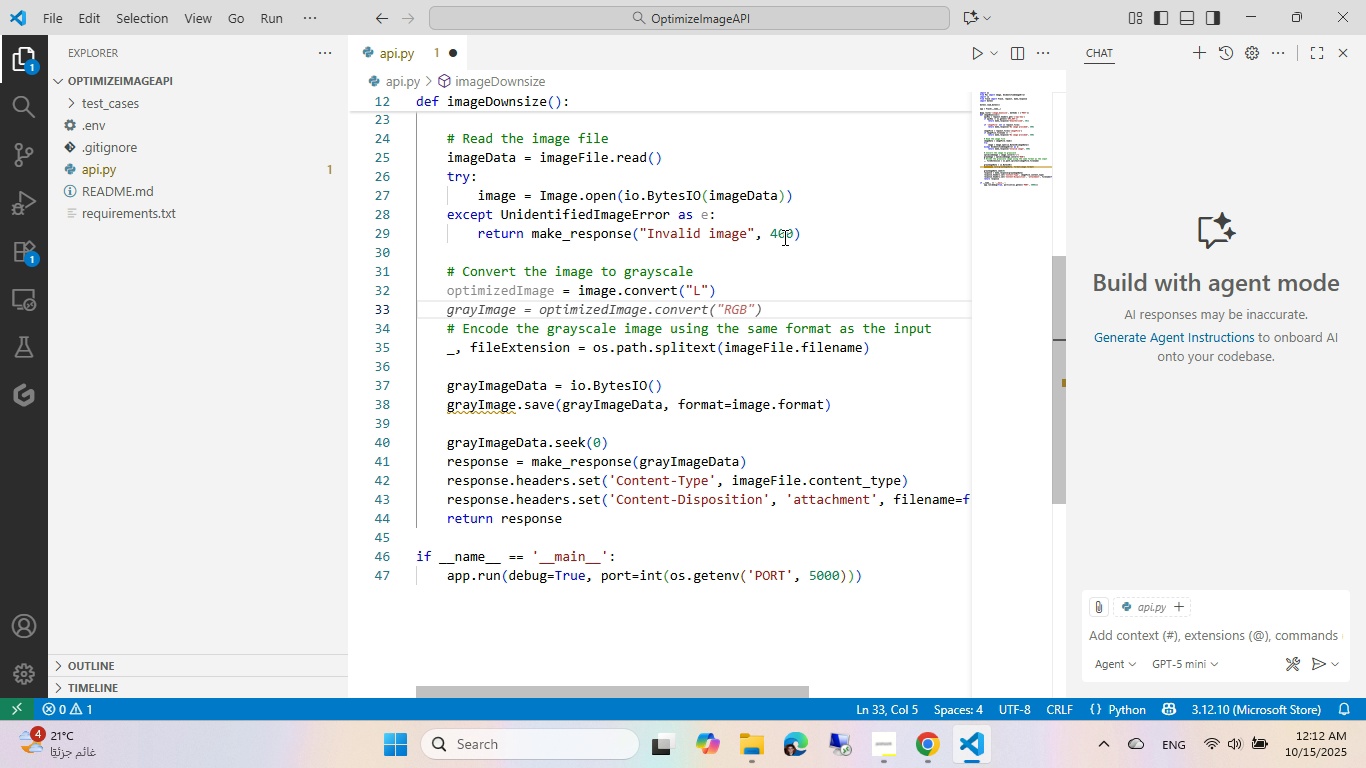 
key(Control+Z)
 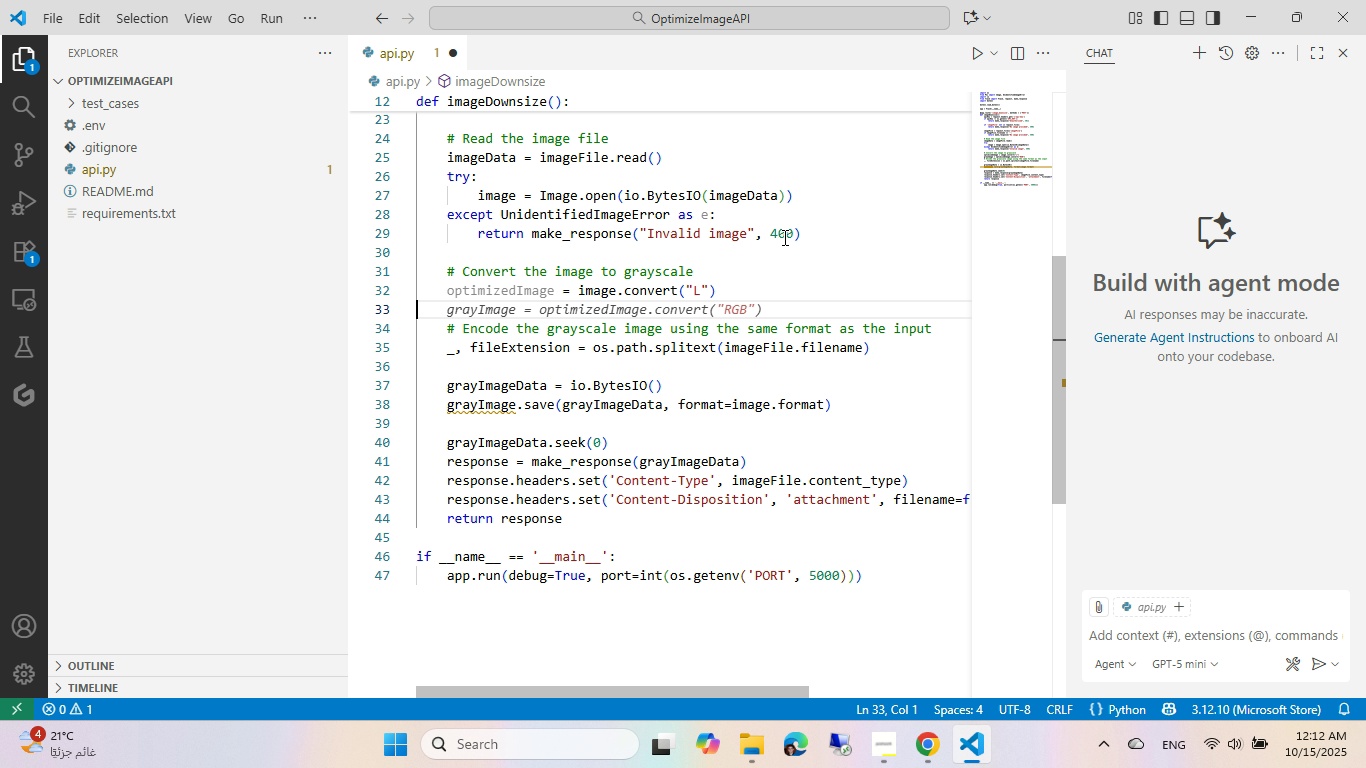 
key(Control+Z)
 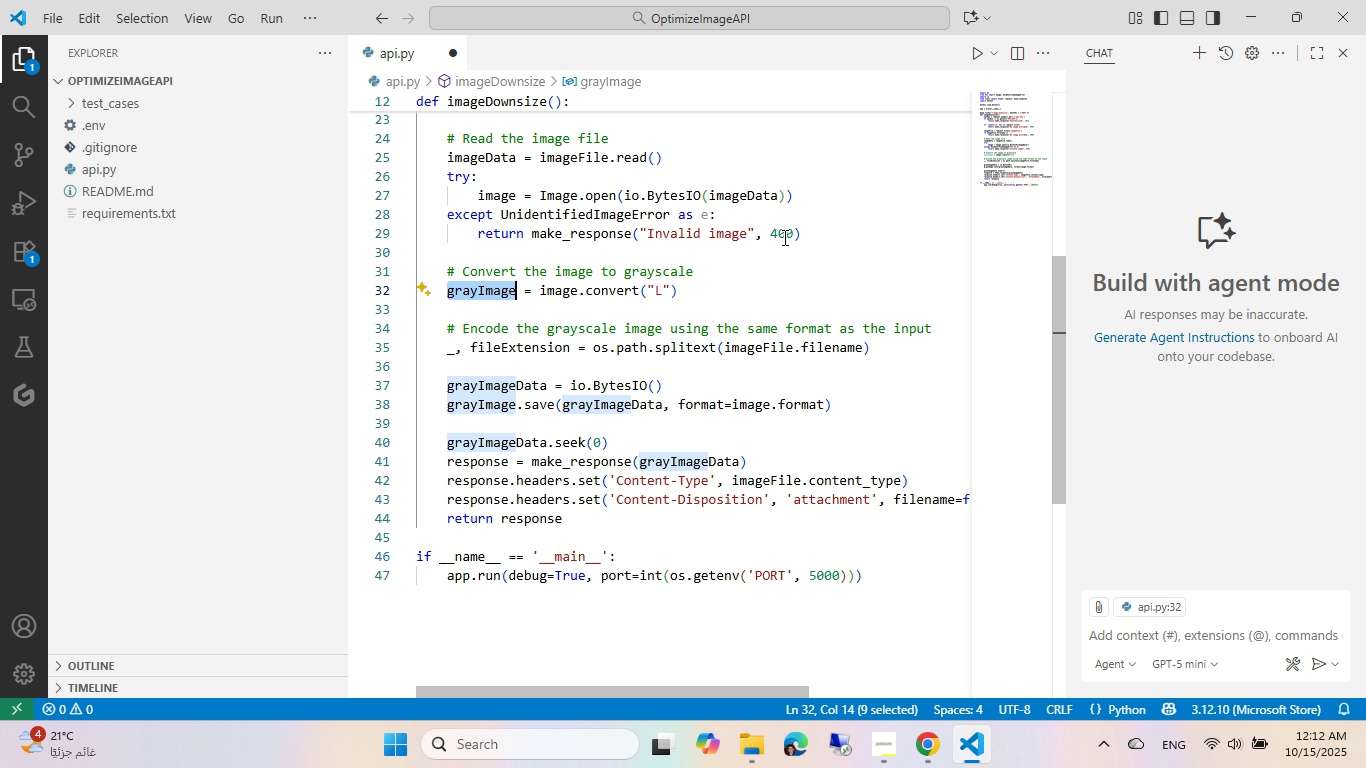 
wait(12.99)
 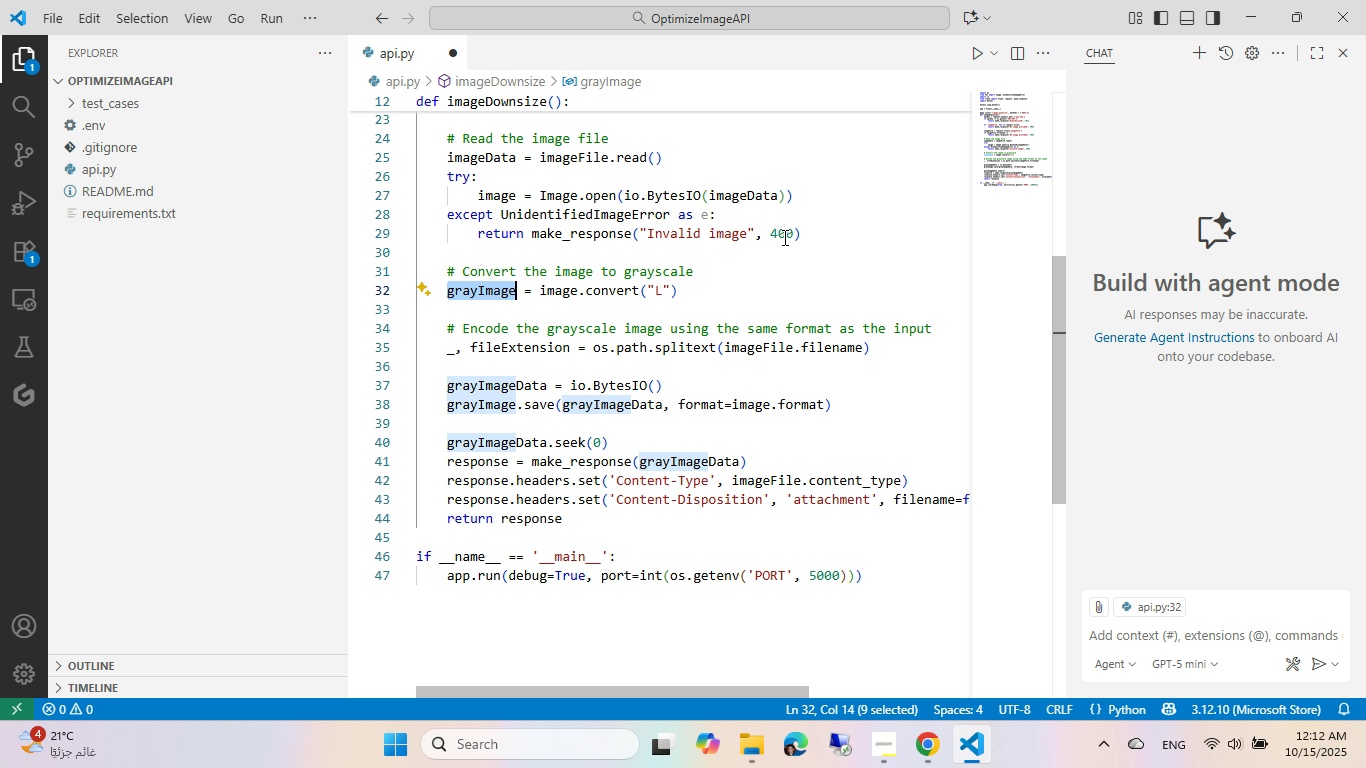 
mouse_move([755, 219])
 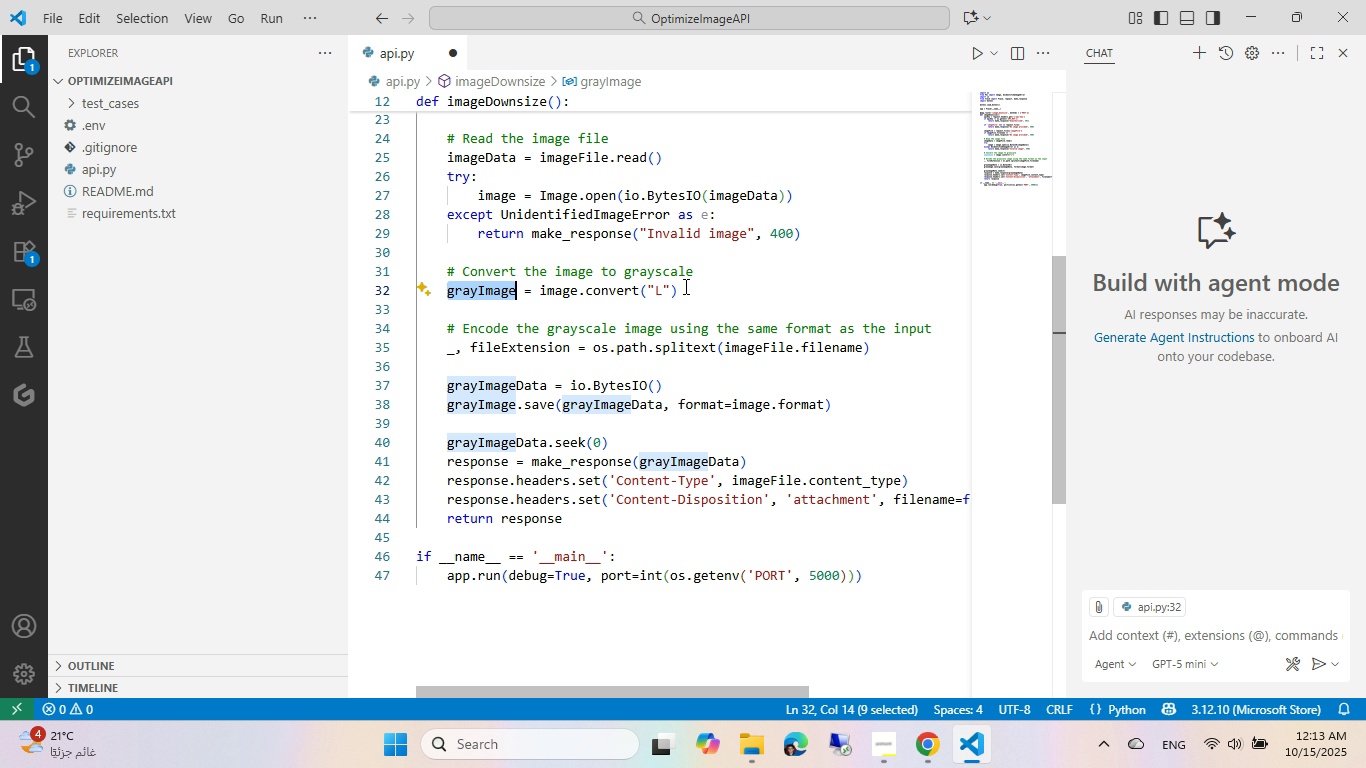 
left_click_drag(start_coordinate=[691, 291], to_coordinate=[426, 265])
 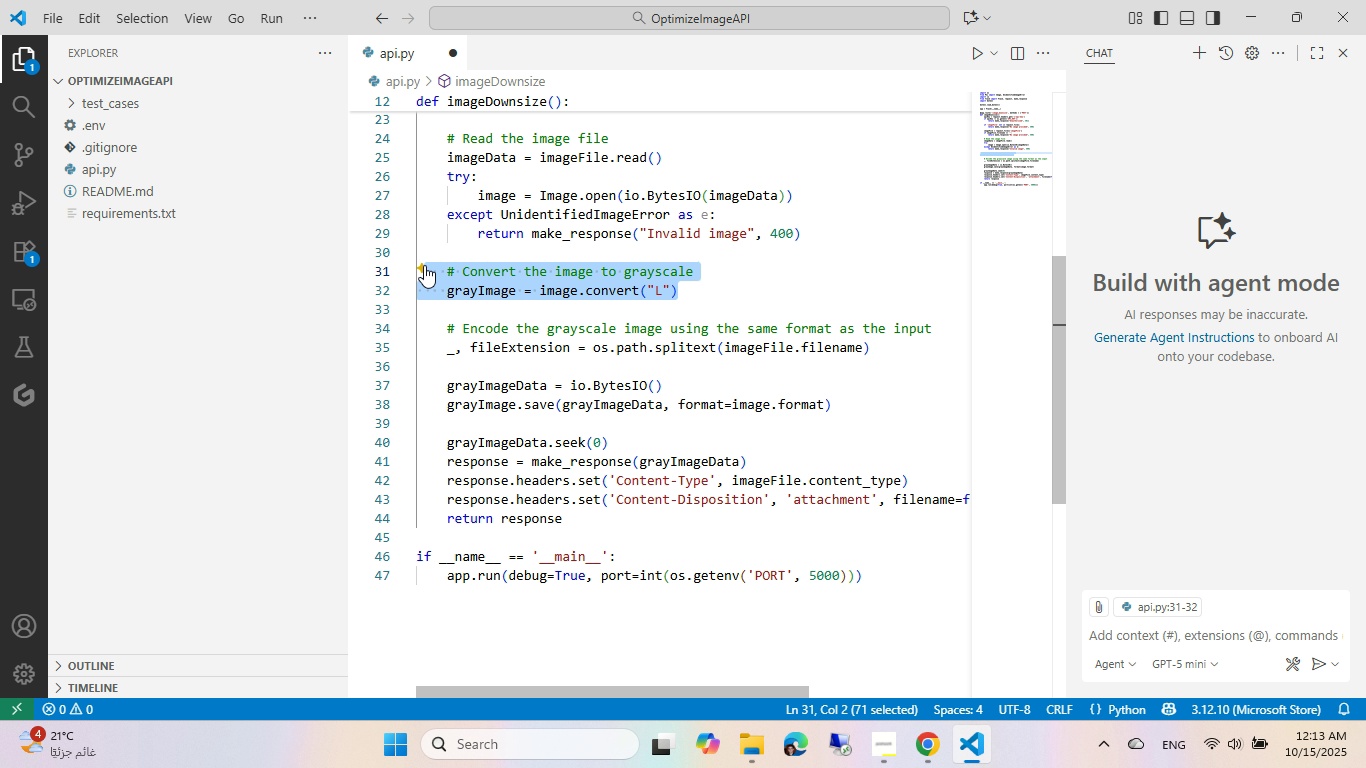 
key(Backspace)
 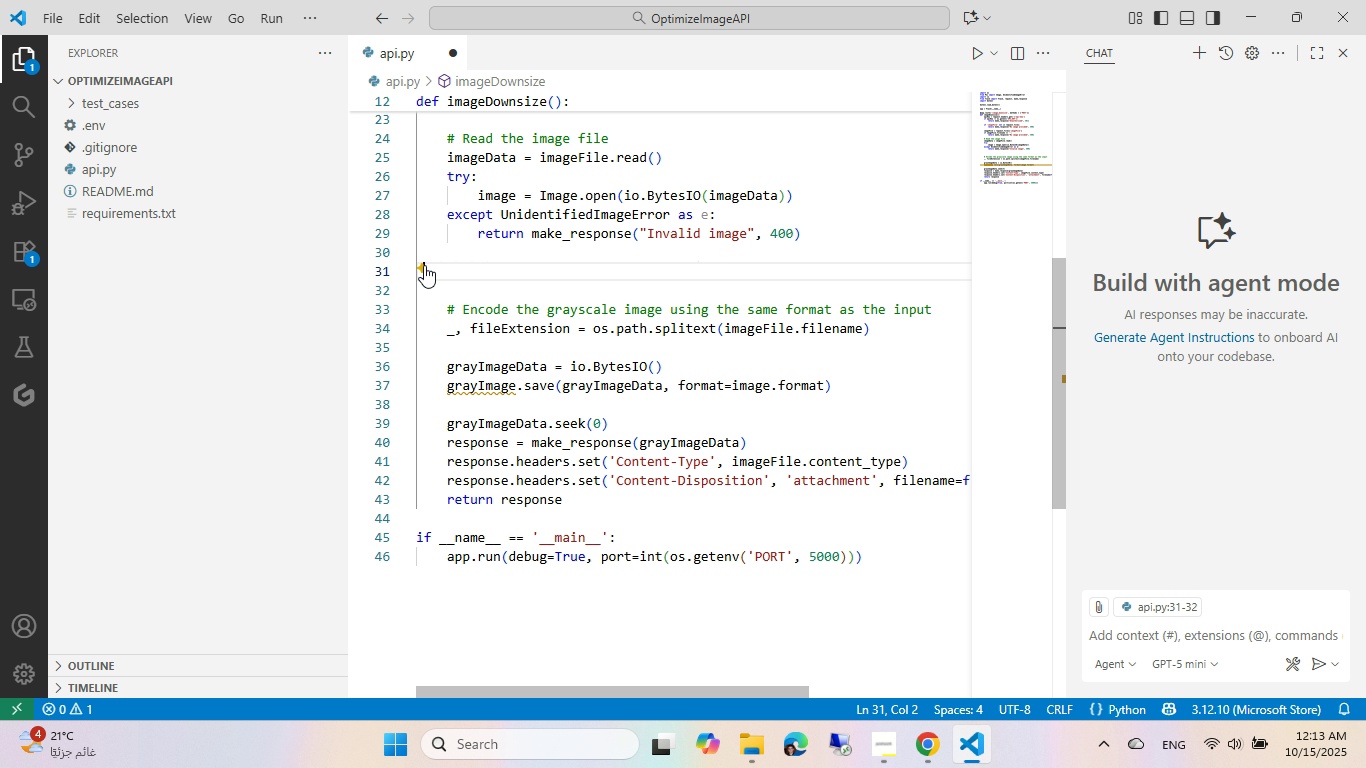 
key(Backspace)
 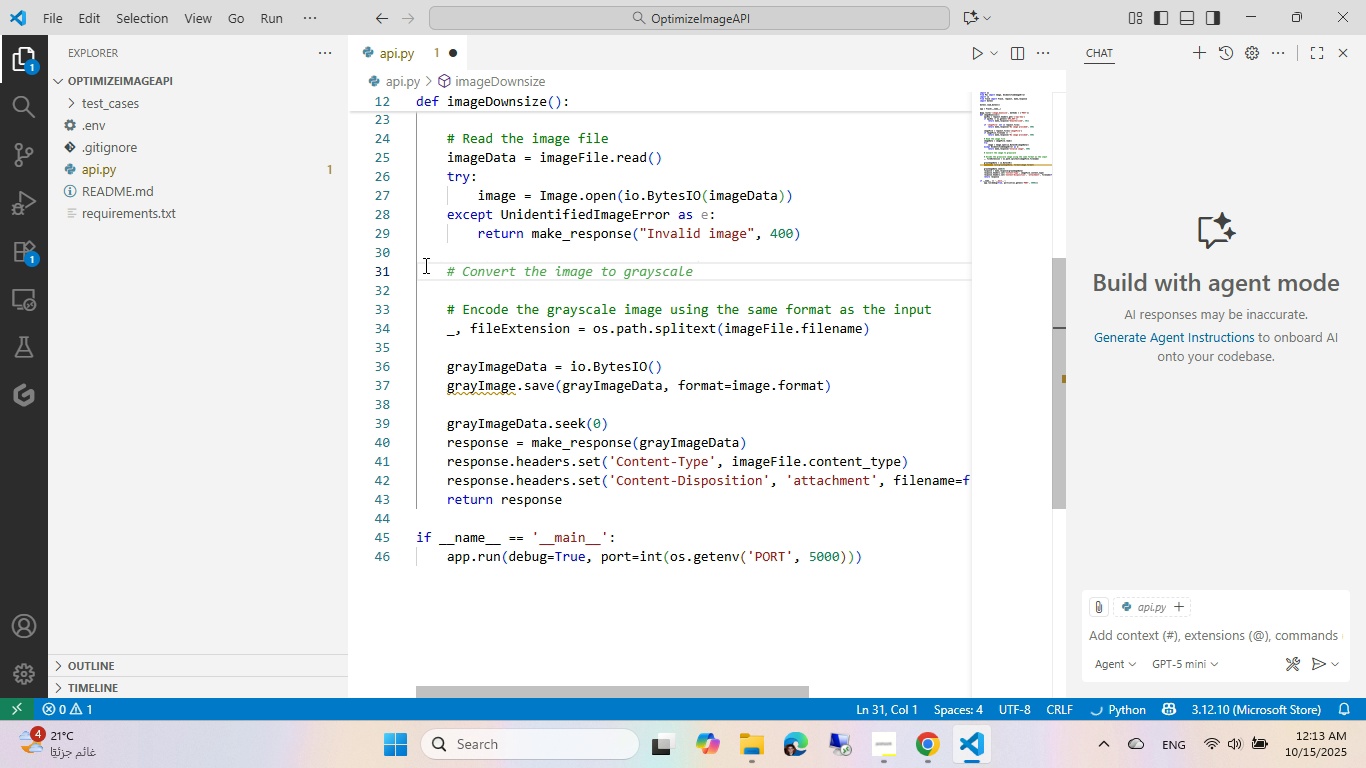 
key(Backspace)
 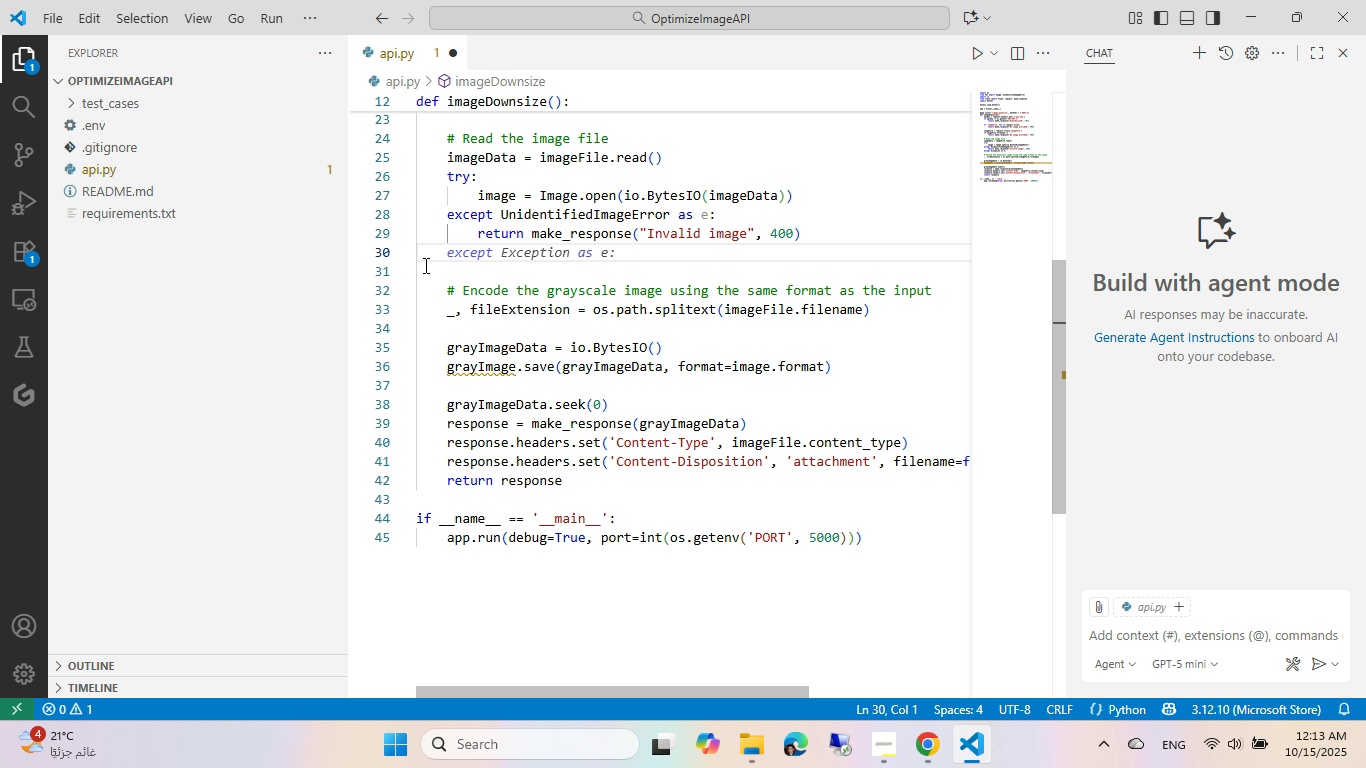 
key(Backspace)
 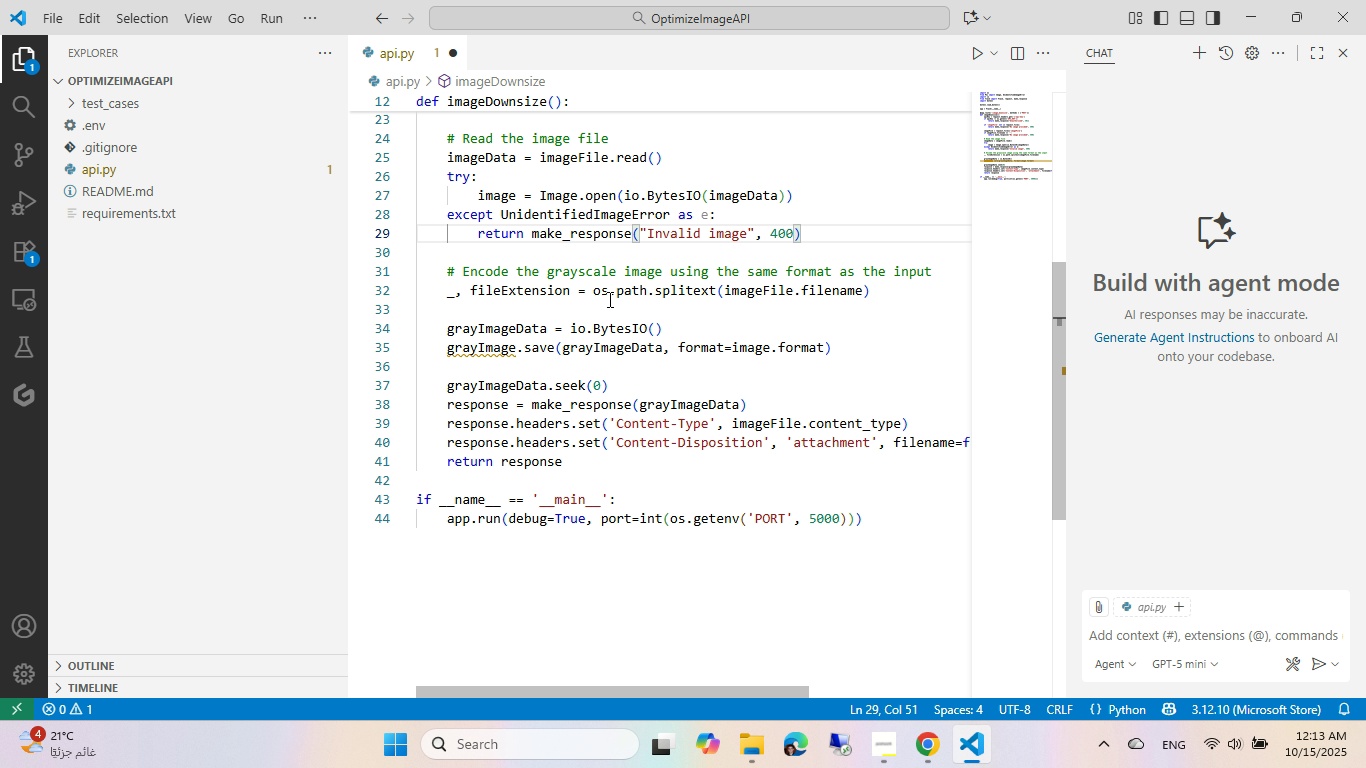 
wait(5.88)
 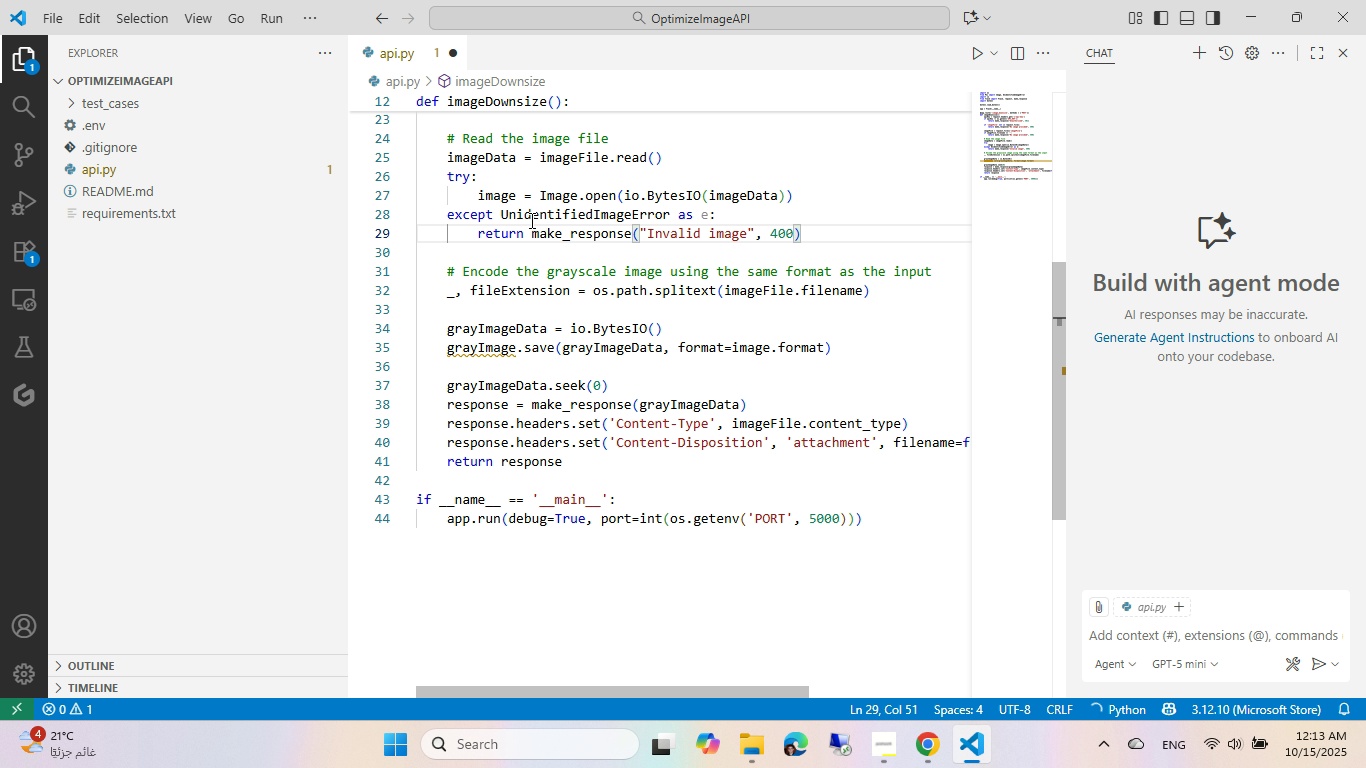 
left_click([479, 331])
 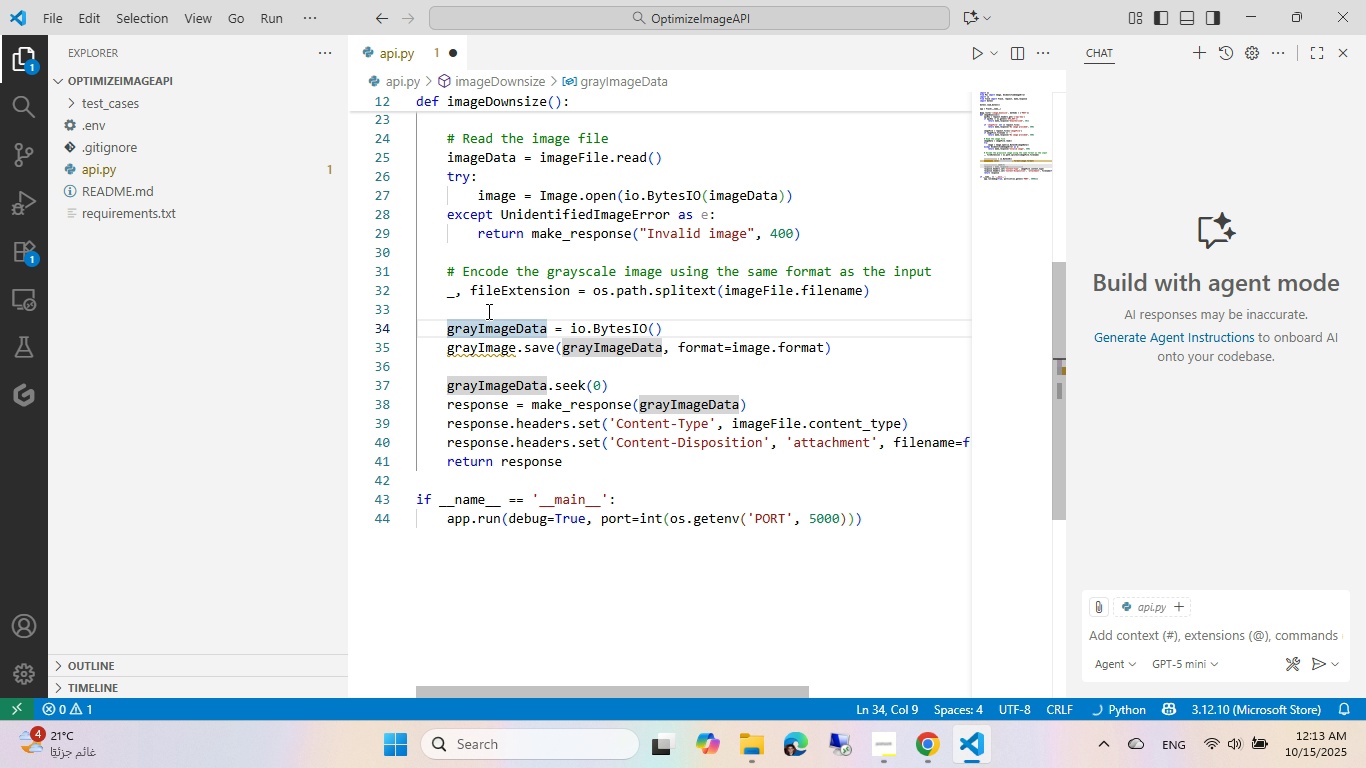 
scroll: coordinate [488, 311], scroll_direction: up, amount: 6.0
 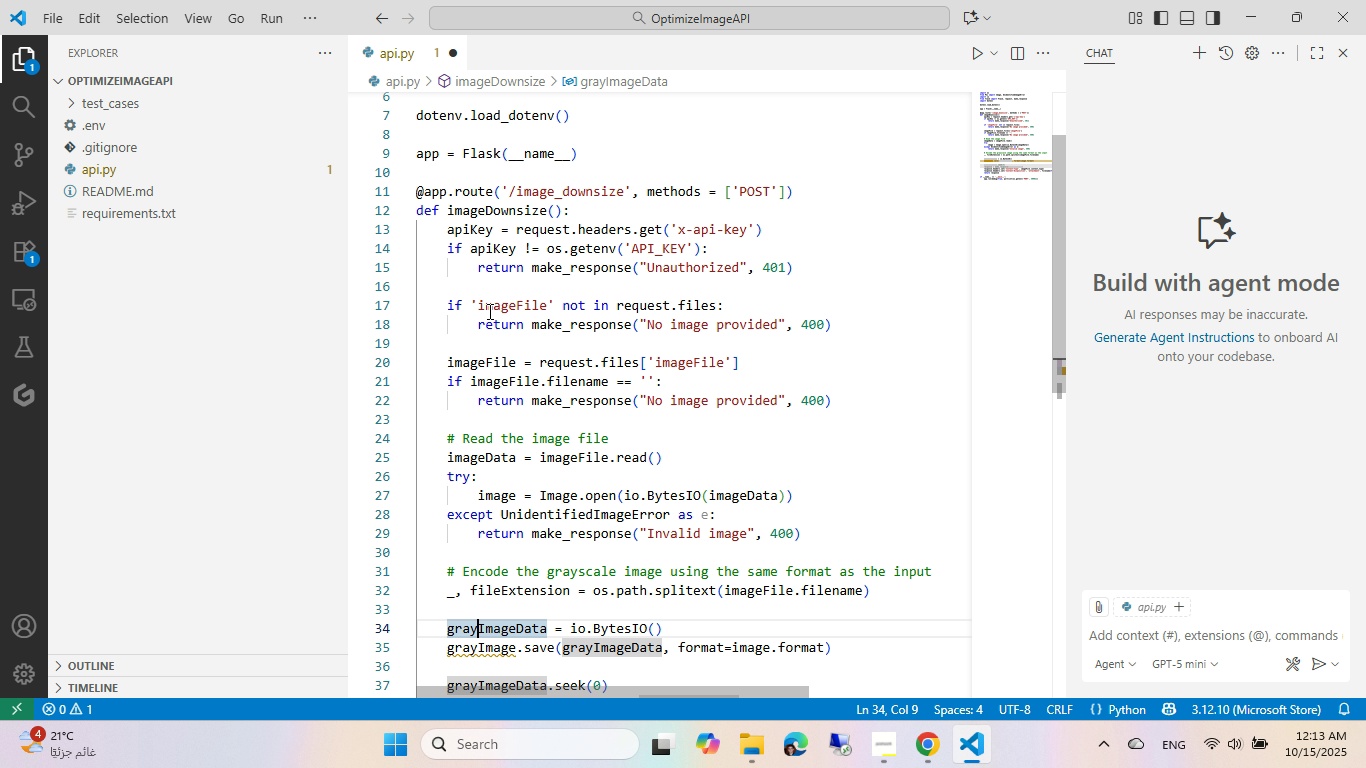 
scroll: coordinate [488, 311], scroll_direction: down, amount: 4.0
 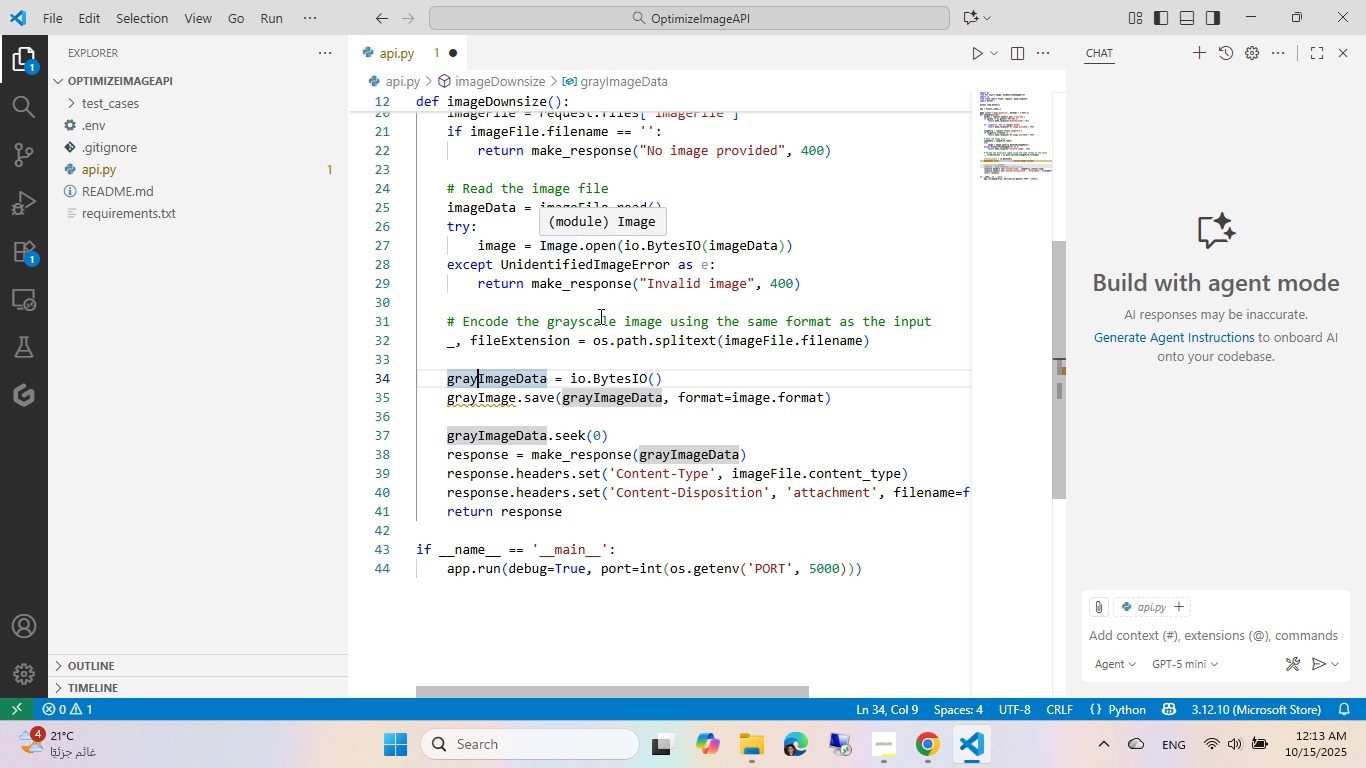 
wait(5.24)
 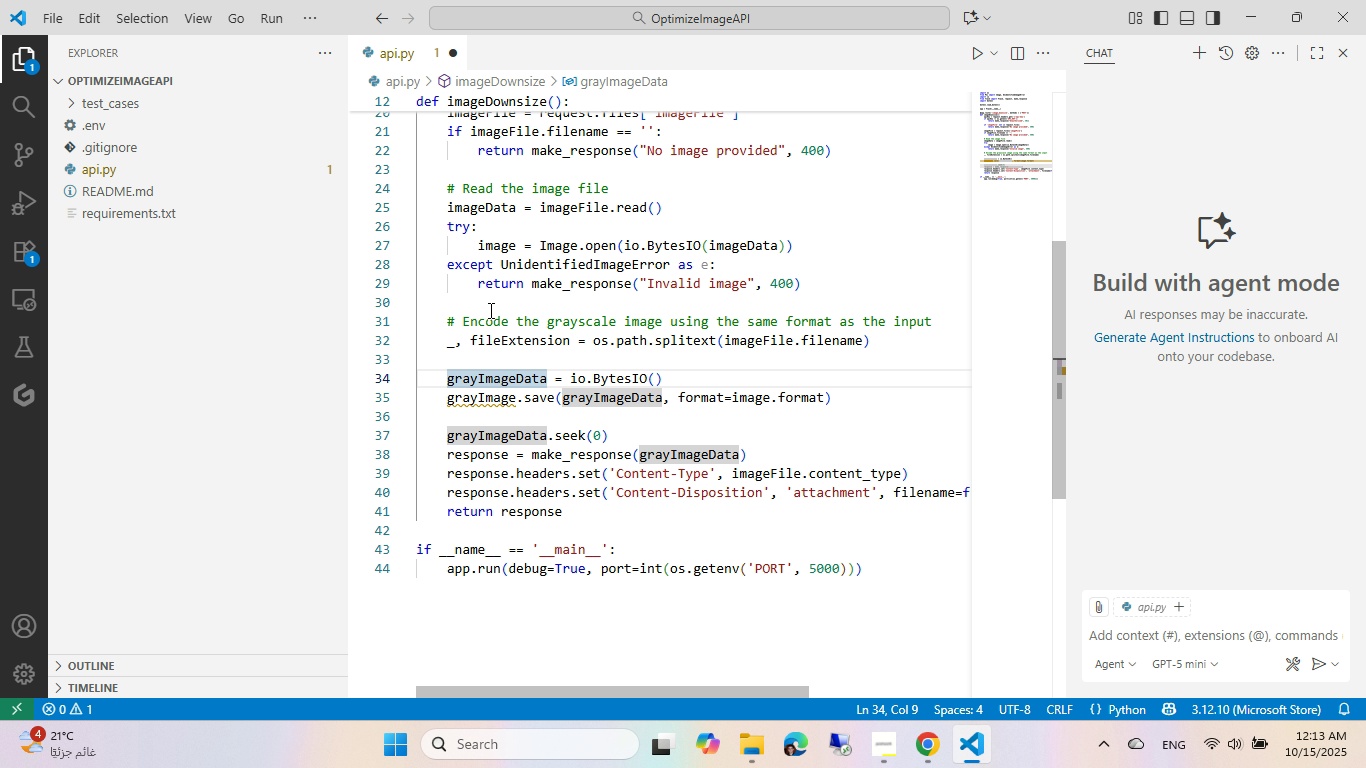 
key(Control+ControlLeft)
 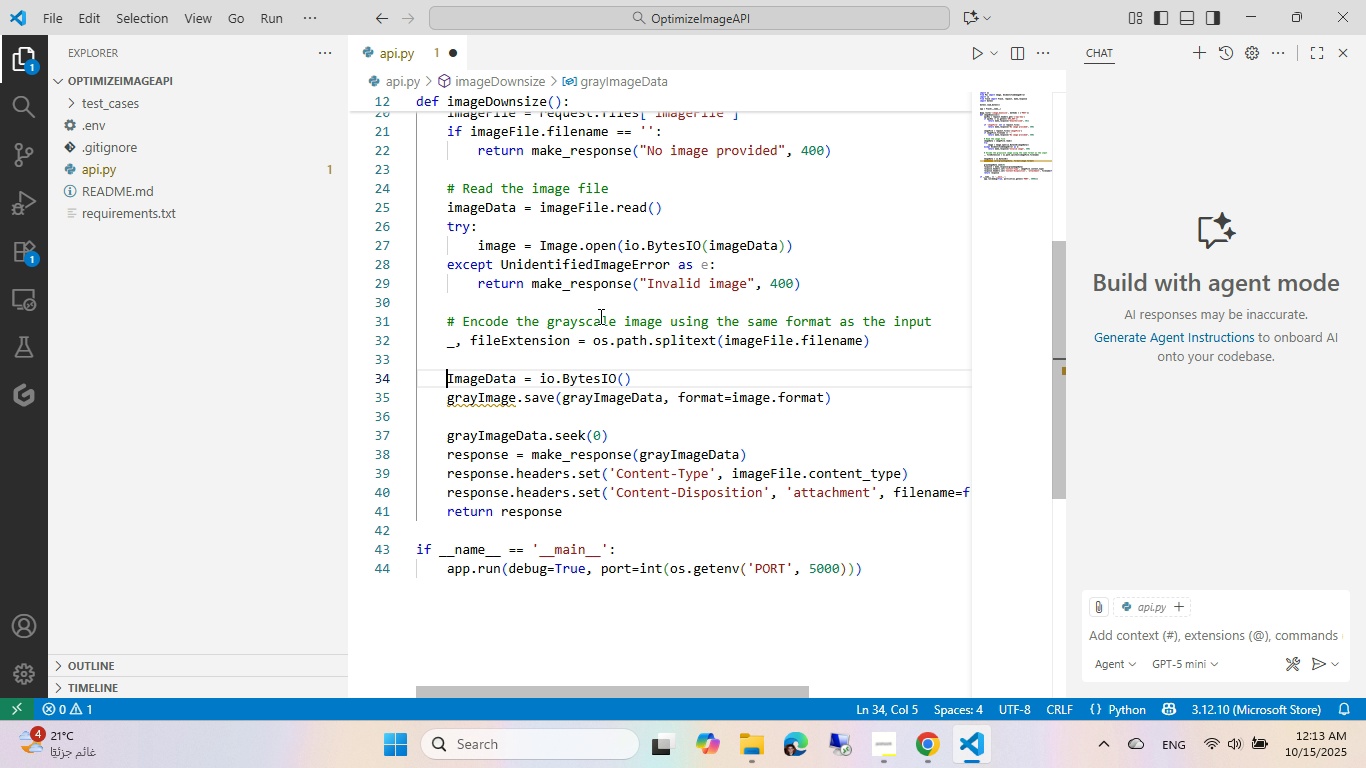 
key(Control+Backspace)
 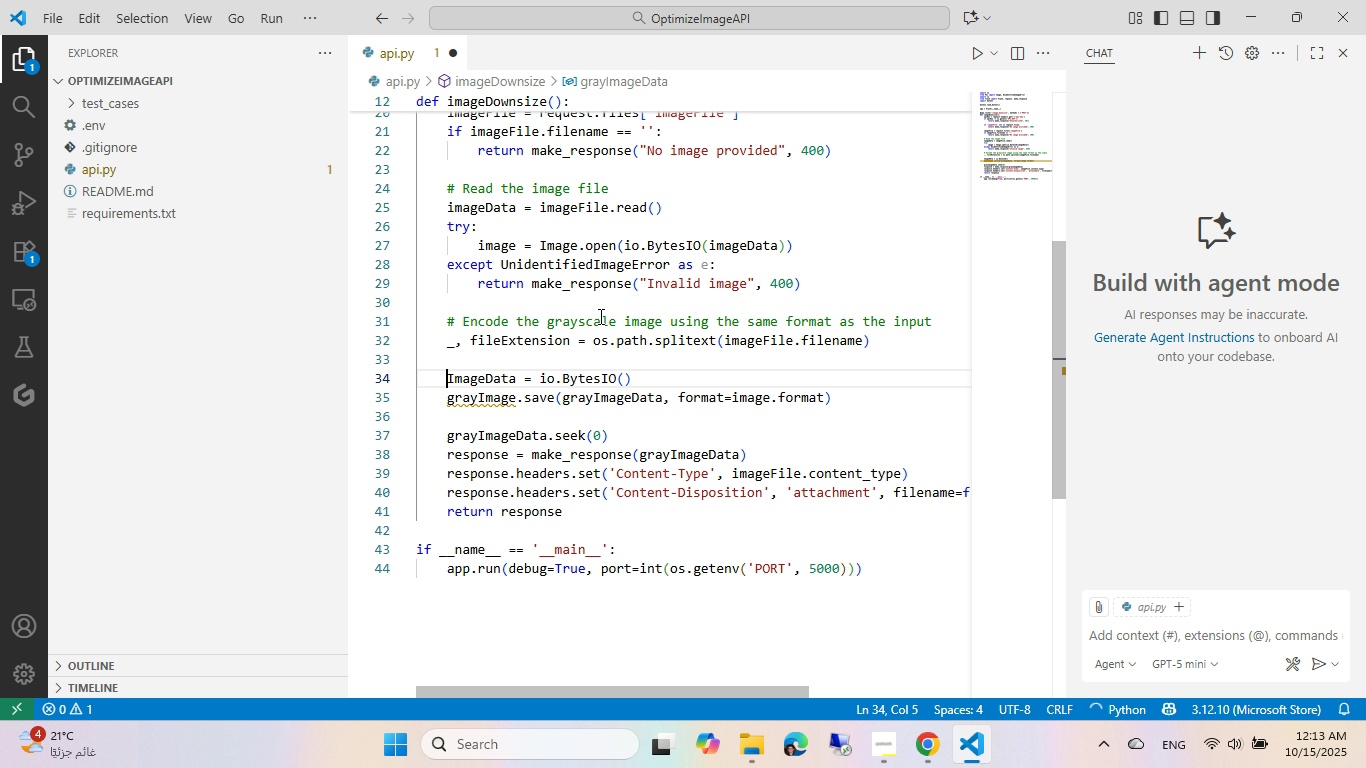 
type(om)
key(Backspace)
type(ptimized)
 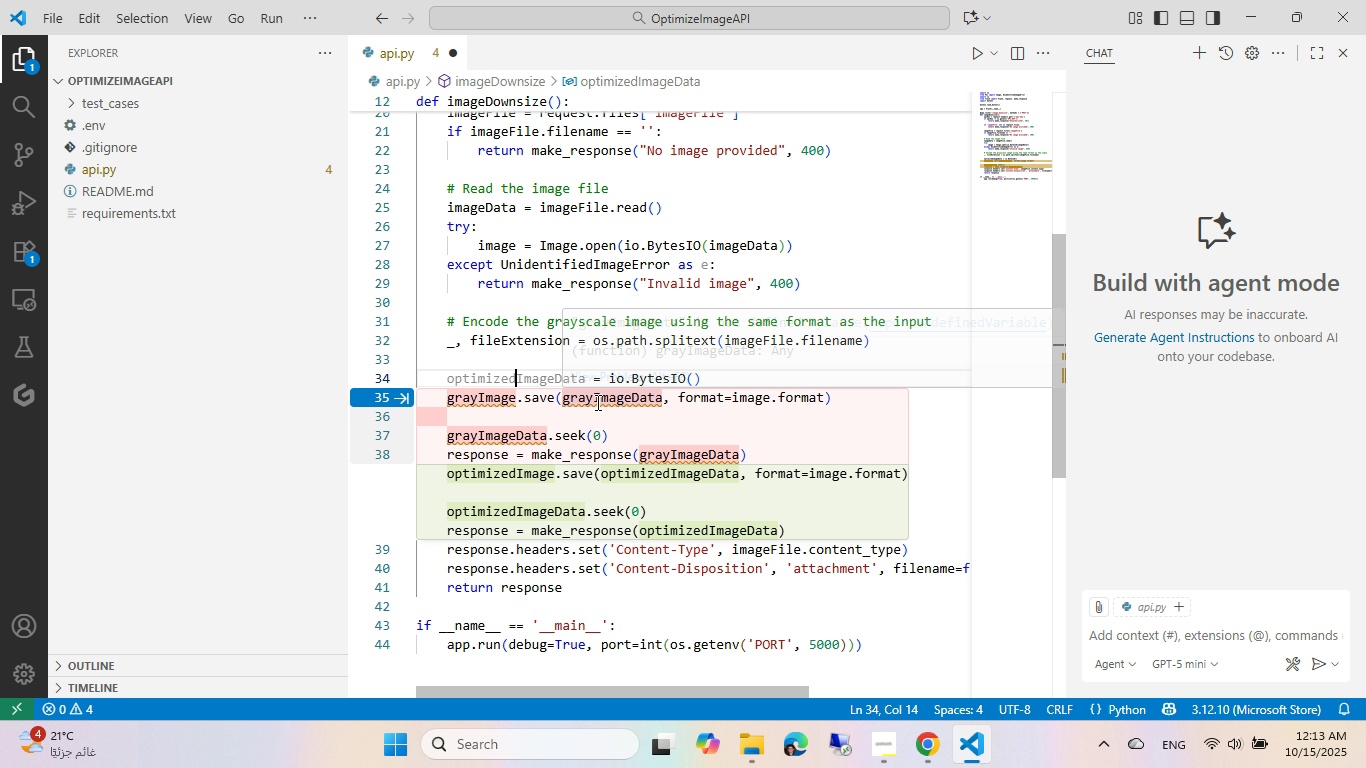 
left_click([596, 402])
 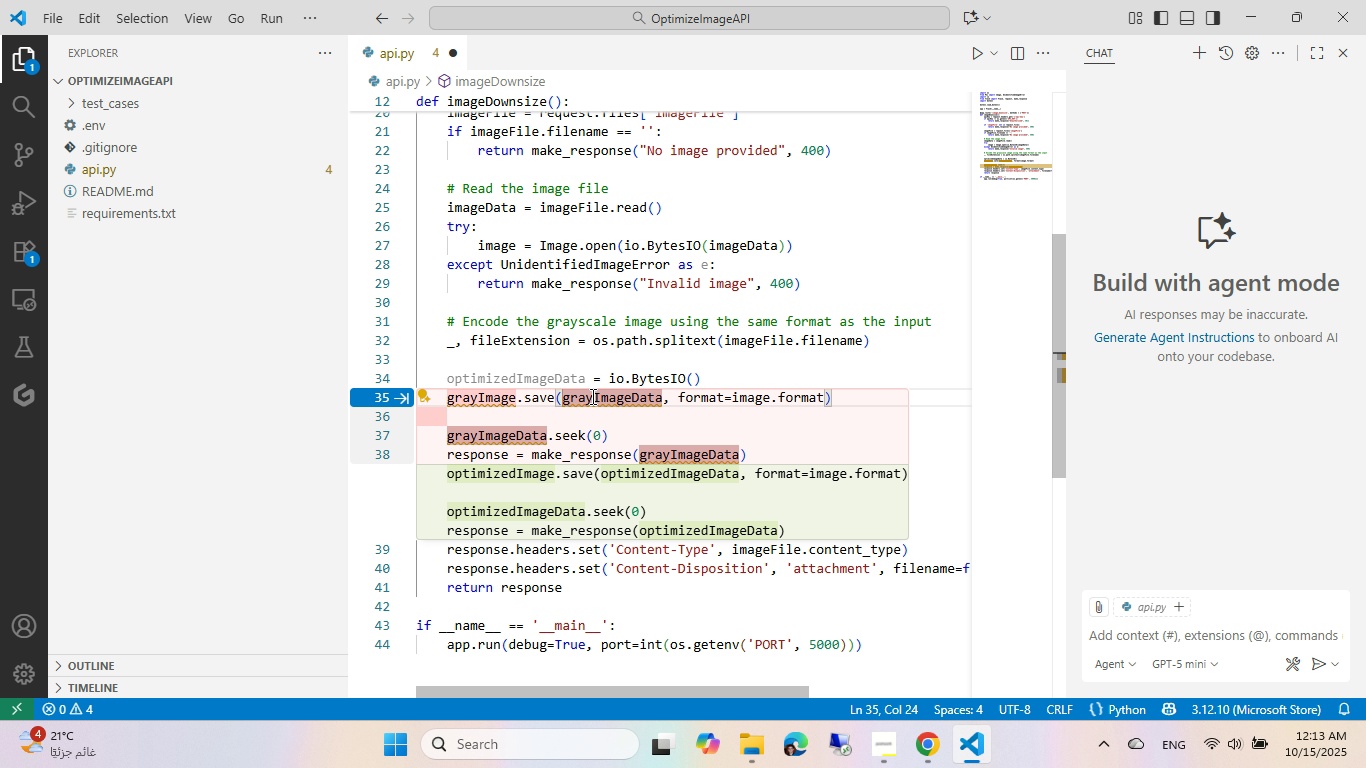 
double_click([591, 396])
 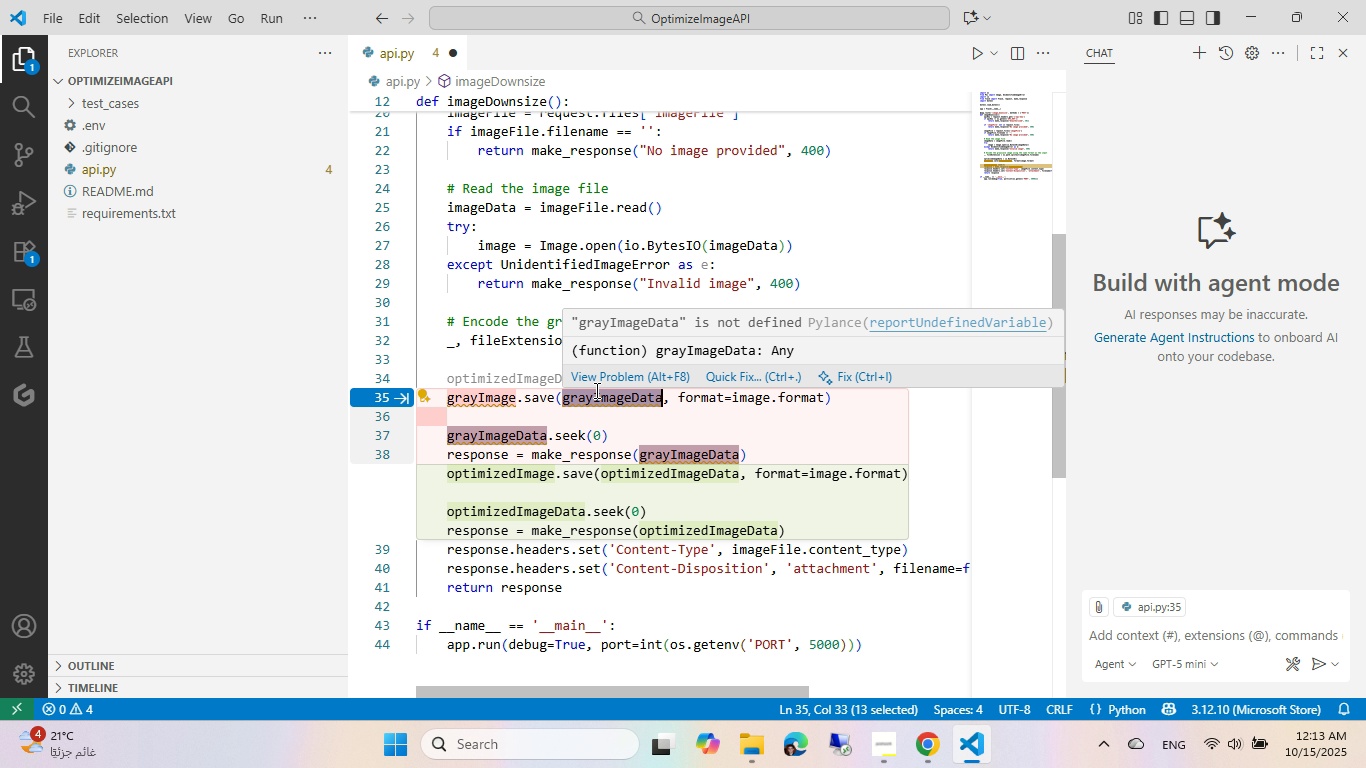 
type(opti)
key(Tab)
 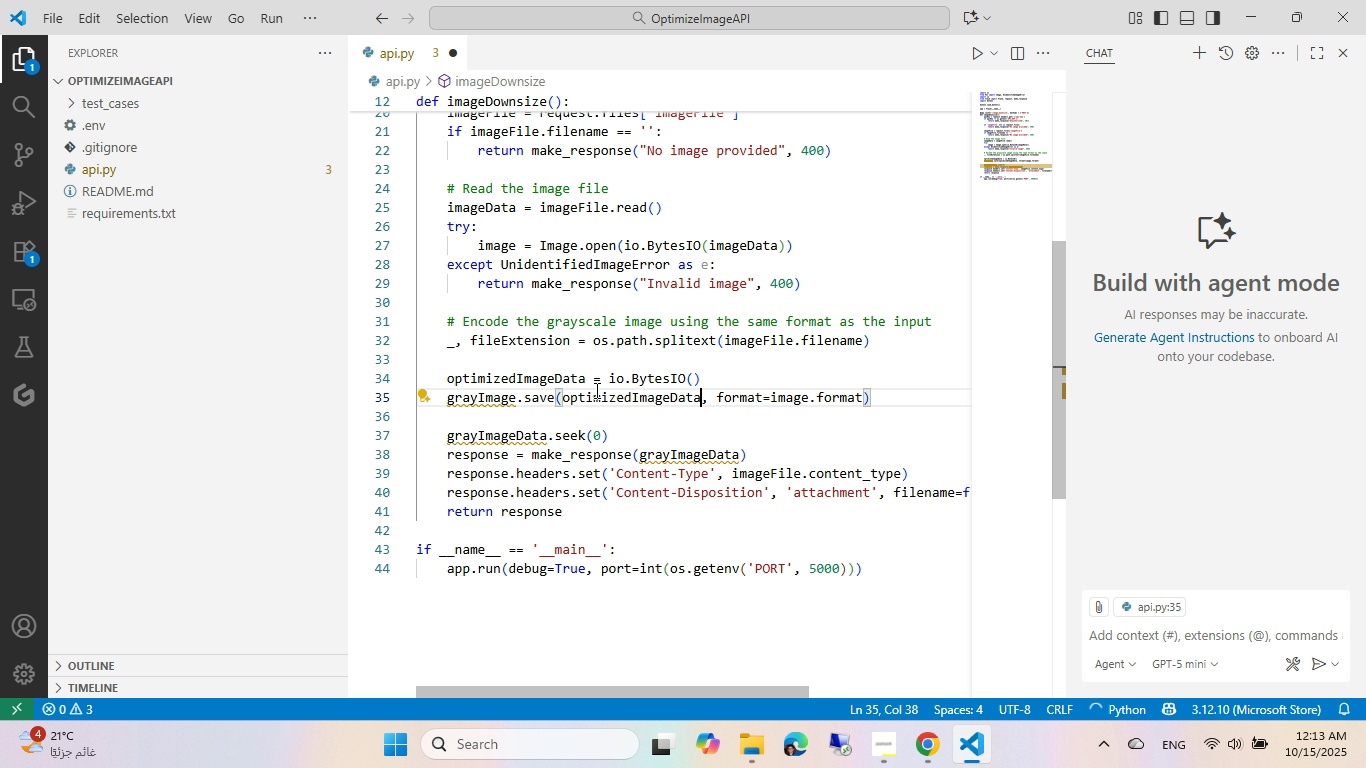 
key(ArrowLeft)
 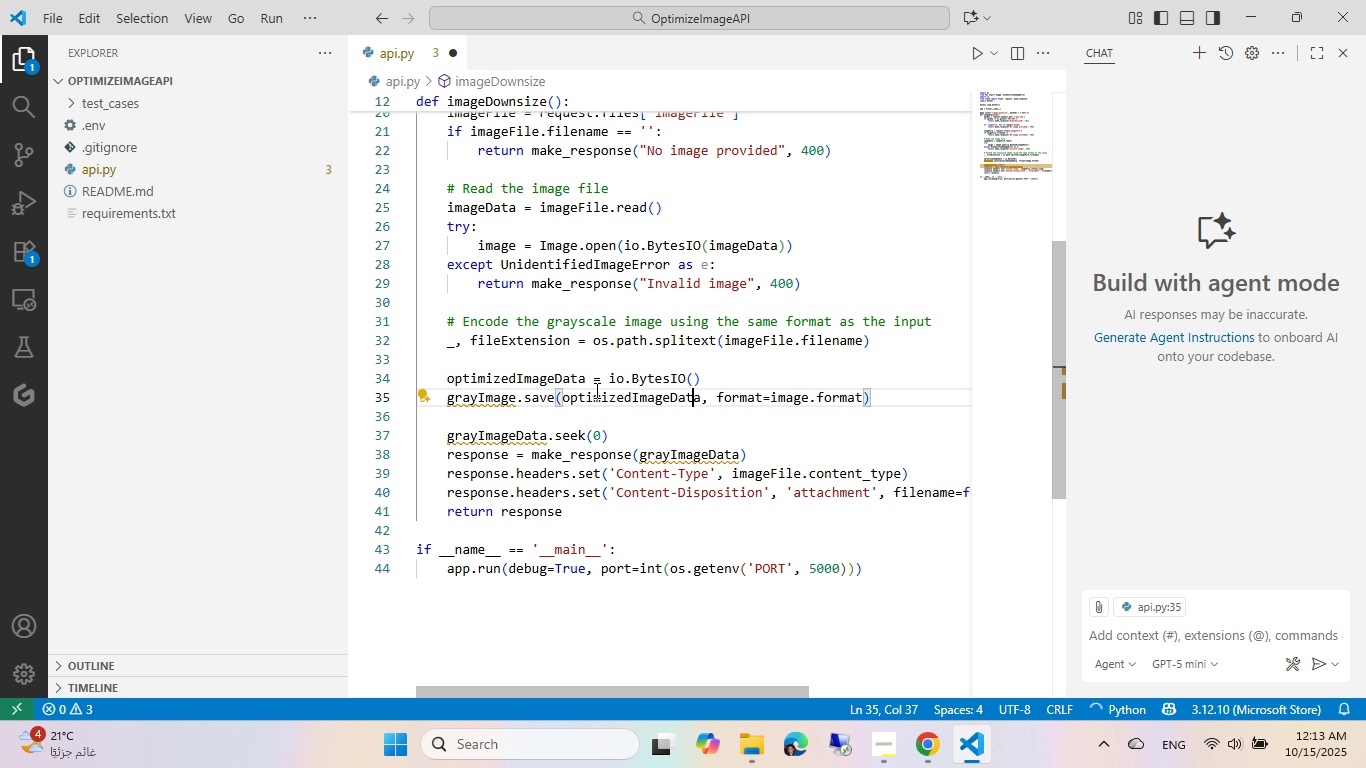 
key(ArrowLeft)
 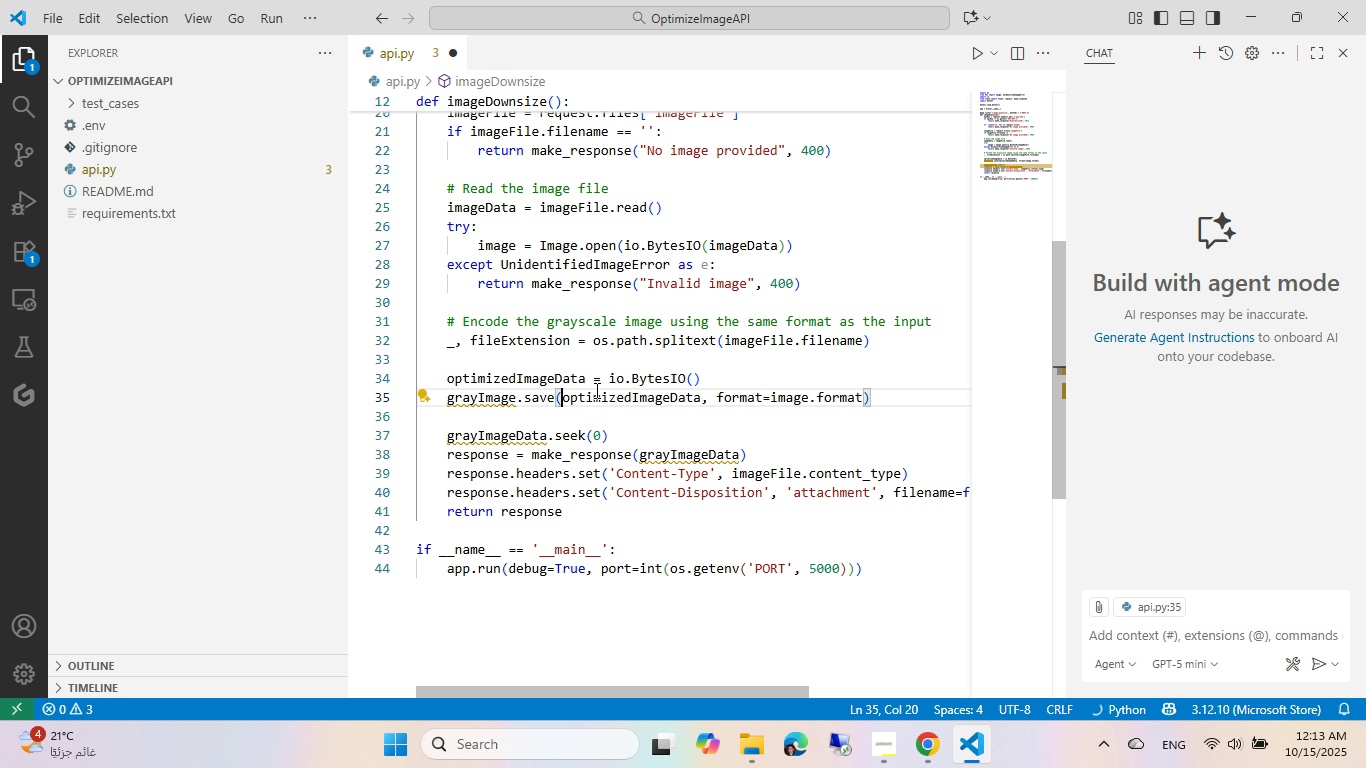 
key(Control+ArrowLeft)
 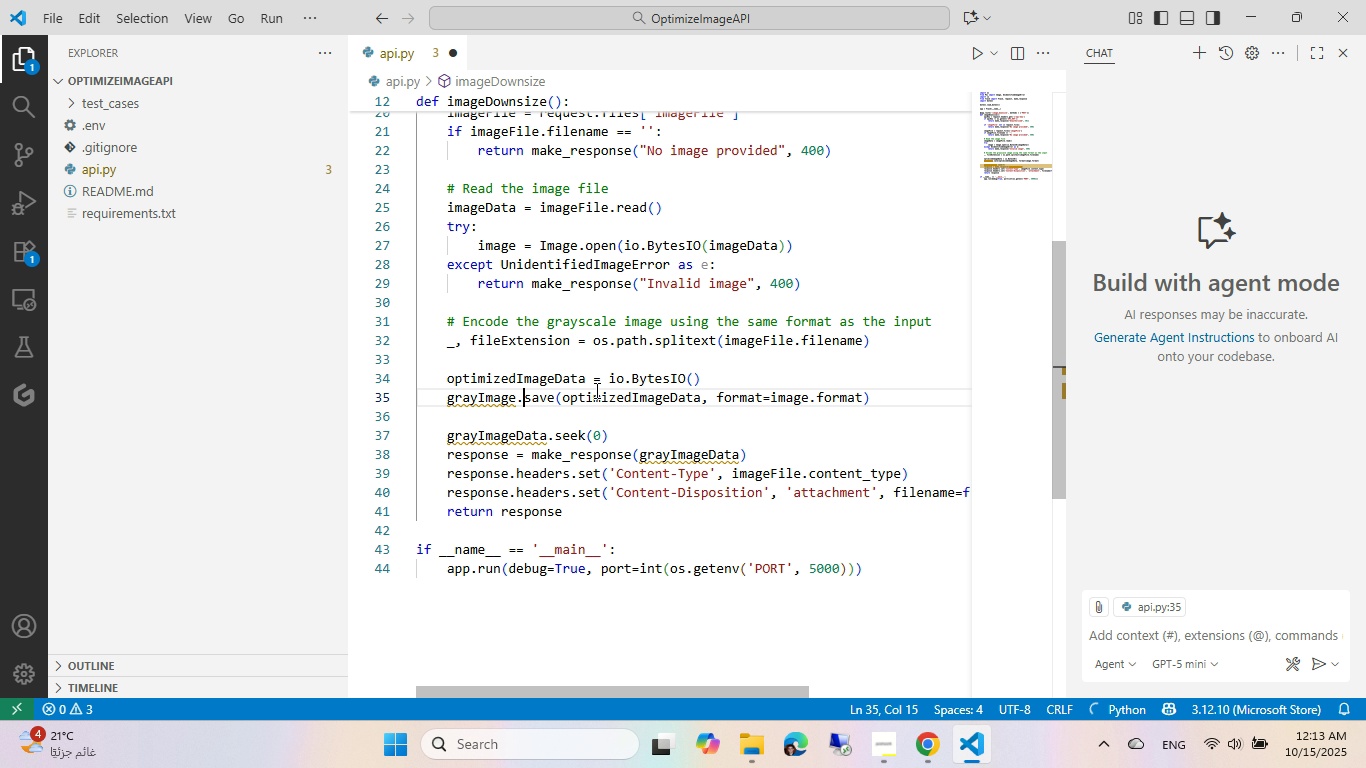 
key(ArrowLeft)
 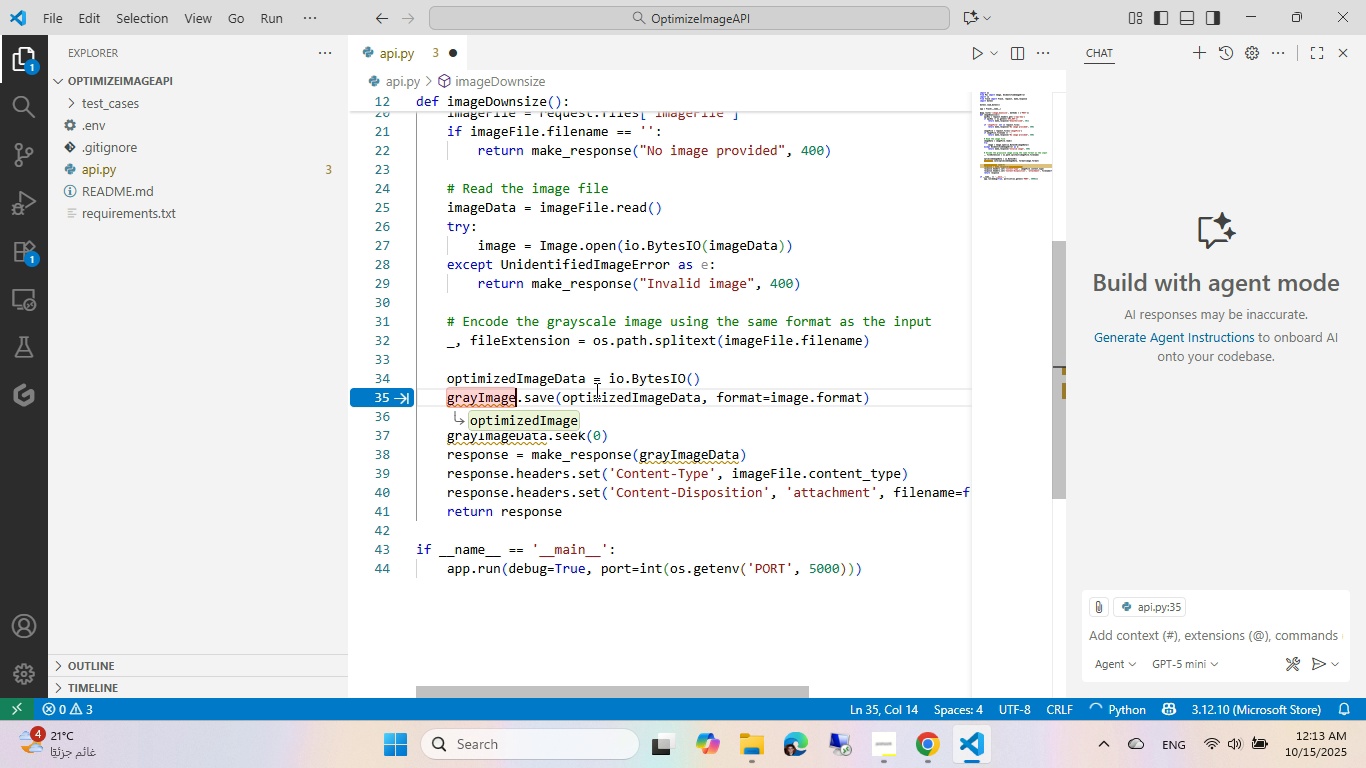 
key(Control+ControlLeft)
 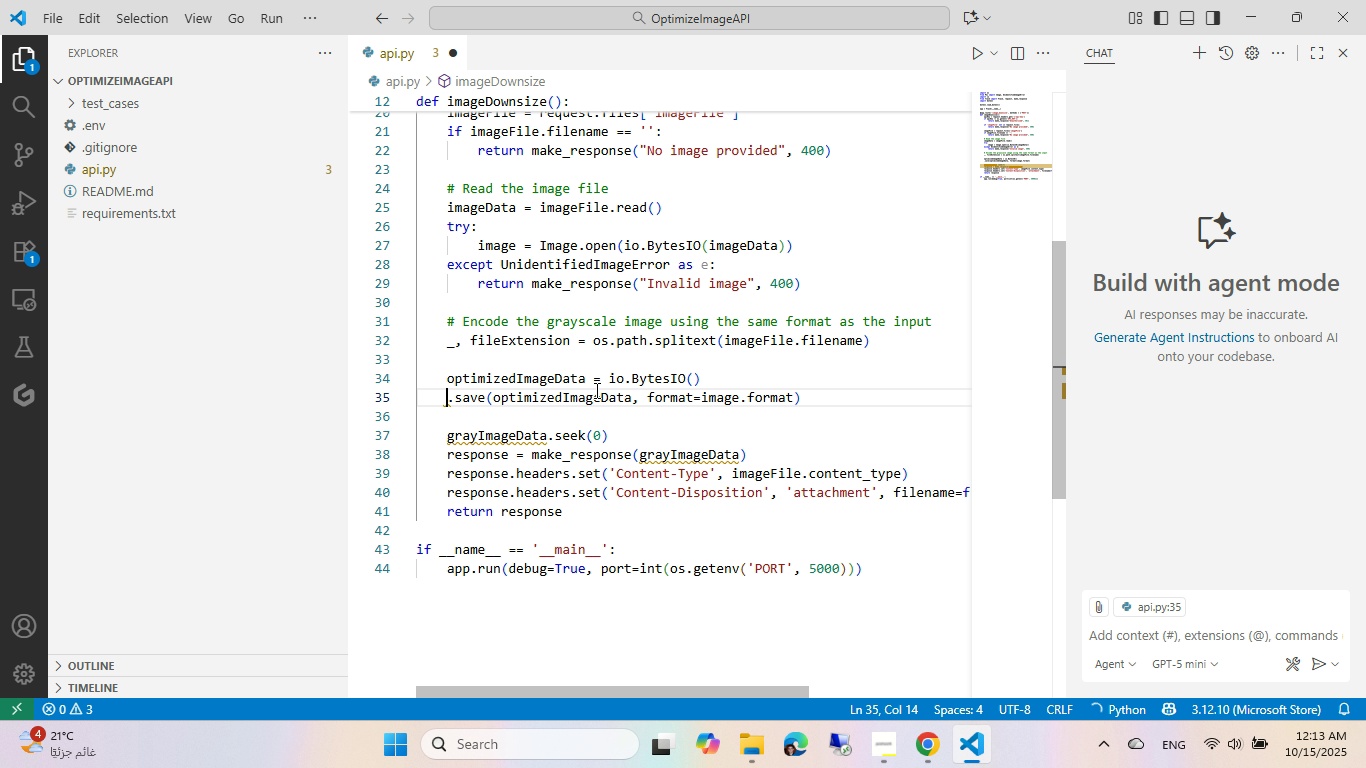 
key(Control+Backspace)
 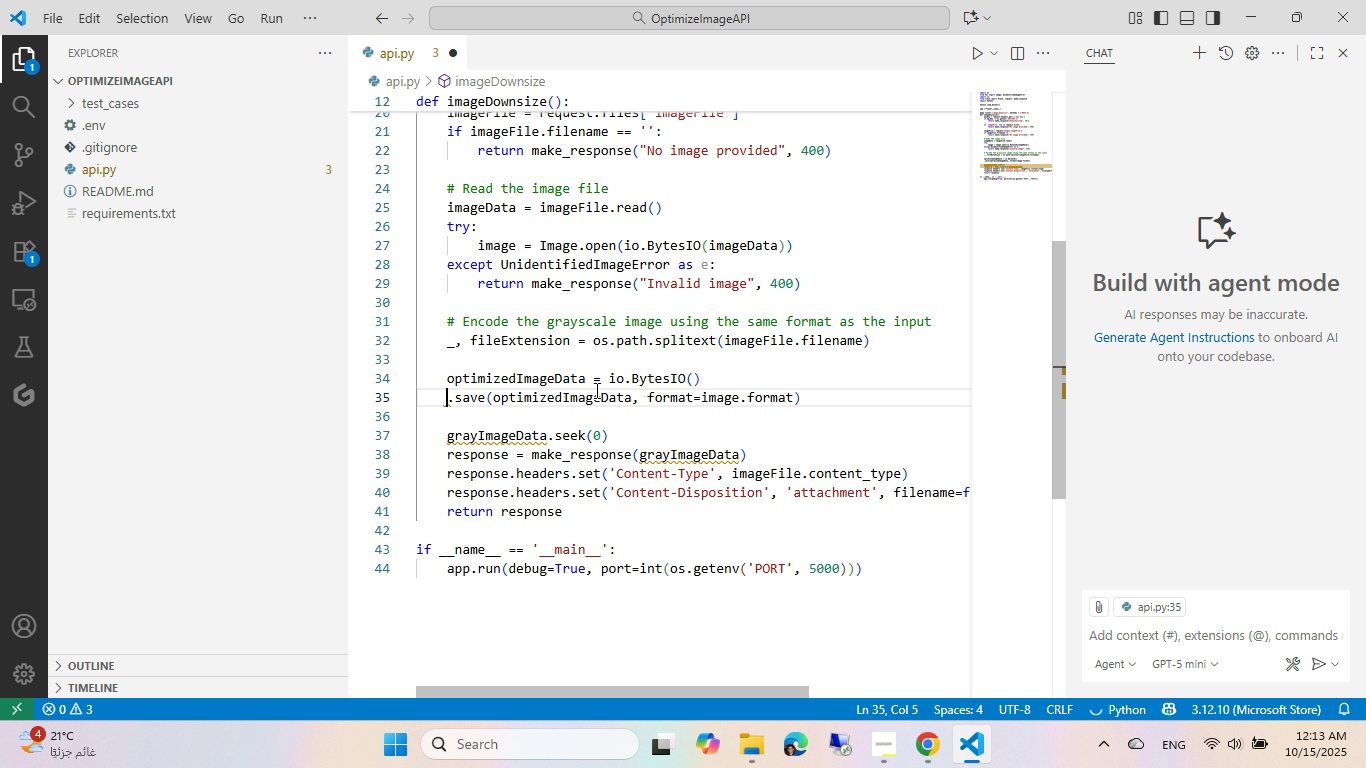 
type(image)
 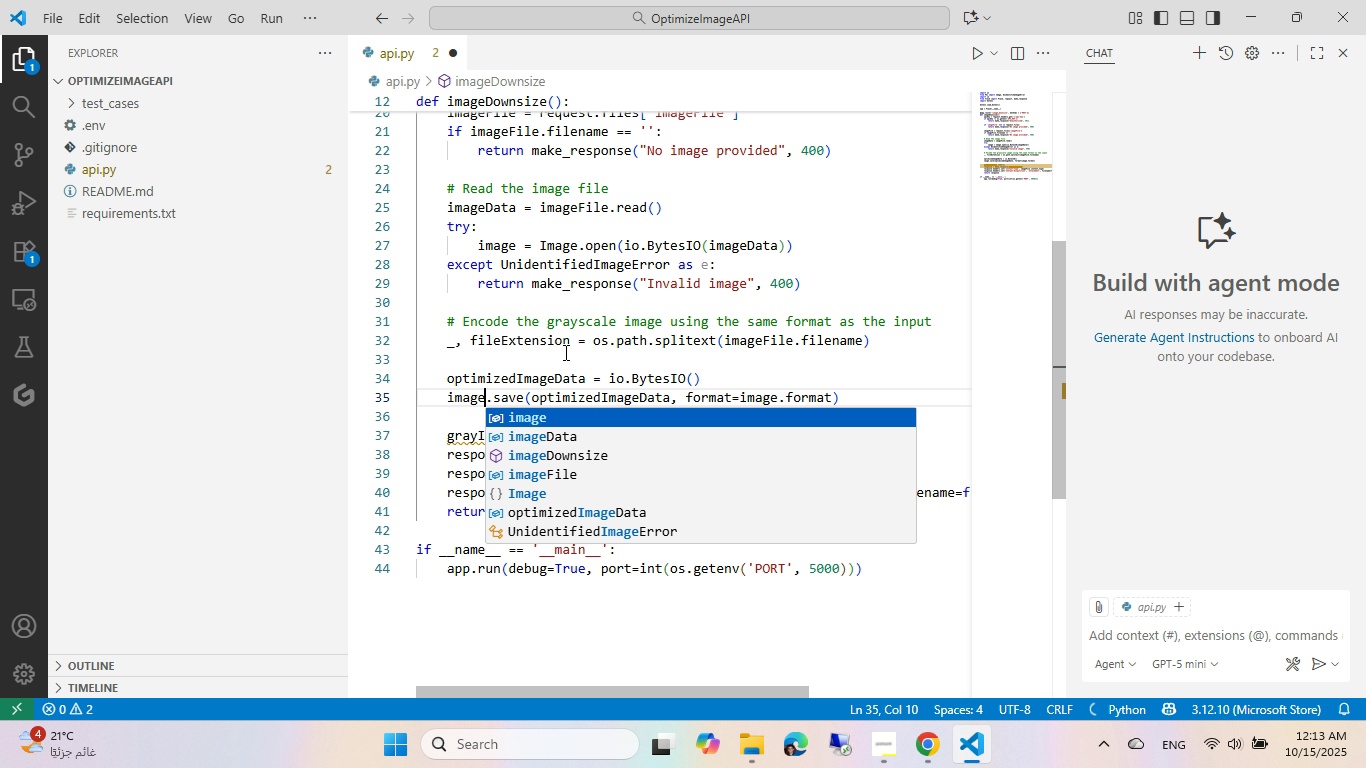 
left_click([564, 352])
 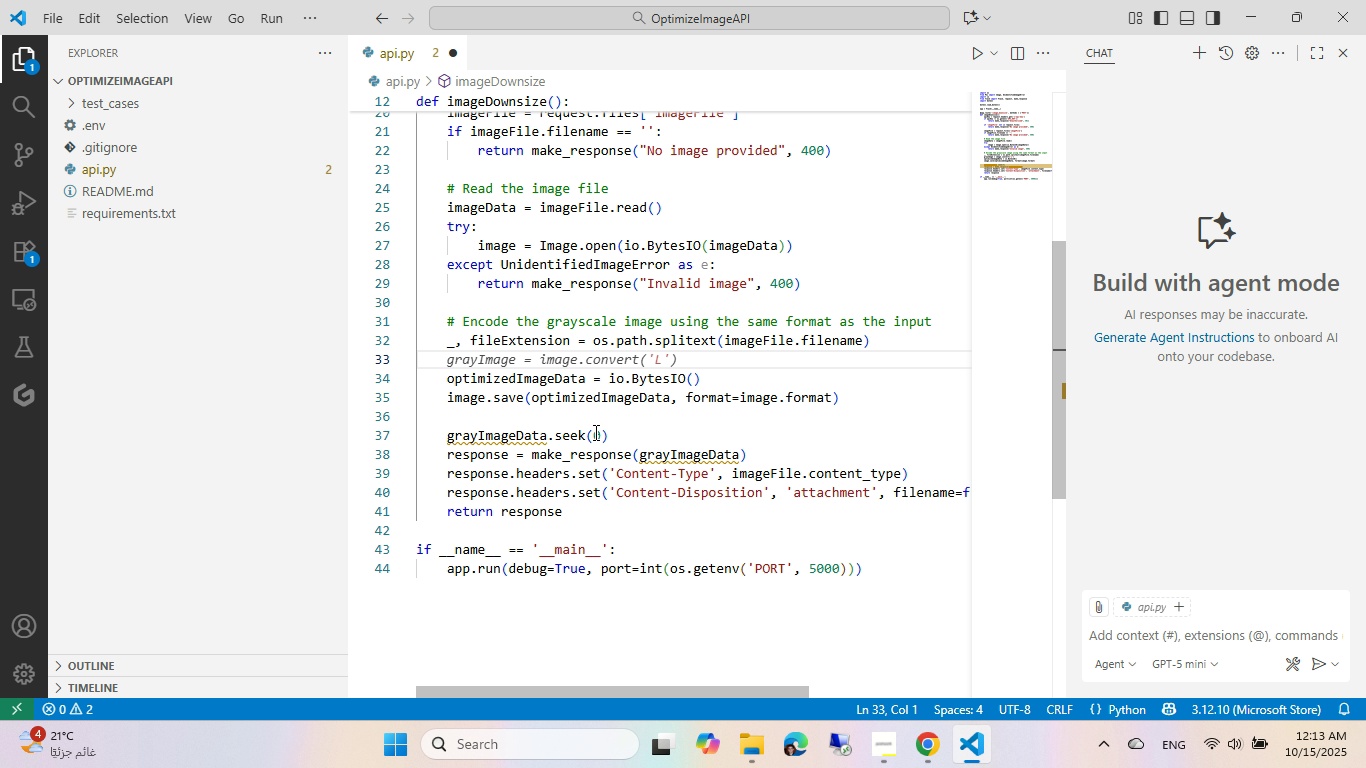 
left_click([623, 437])
 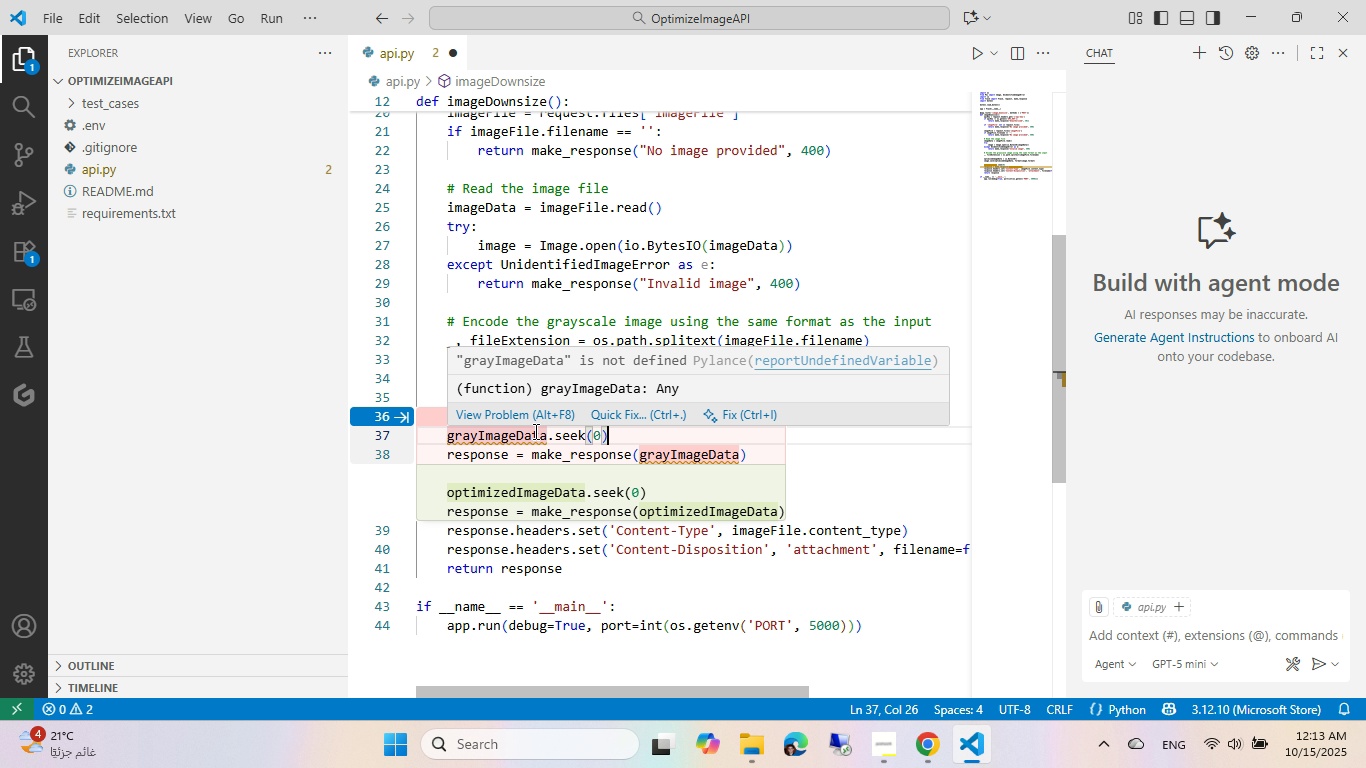 
key(Tab)
 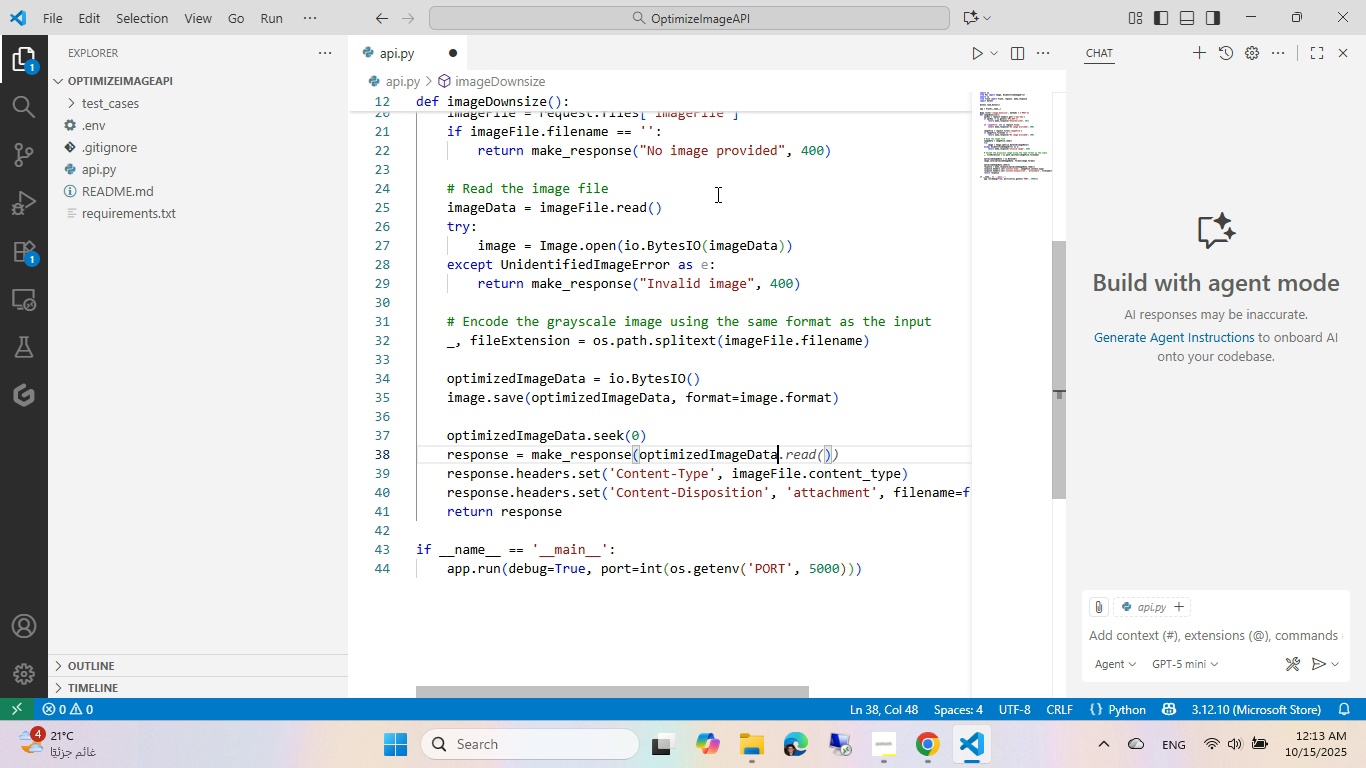 
key(Escape)
 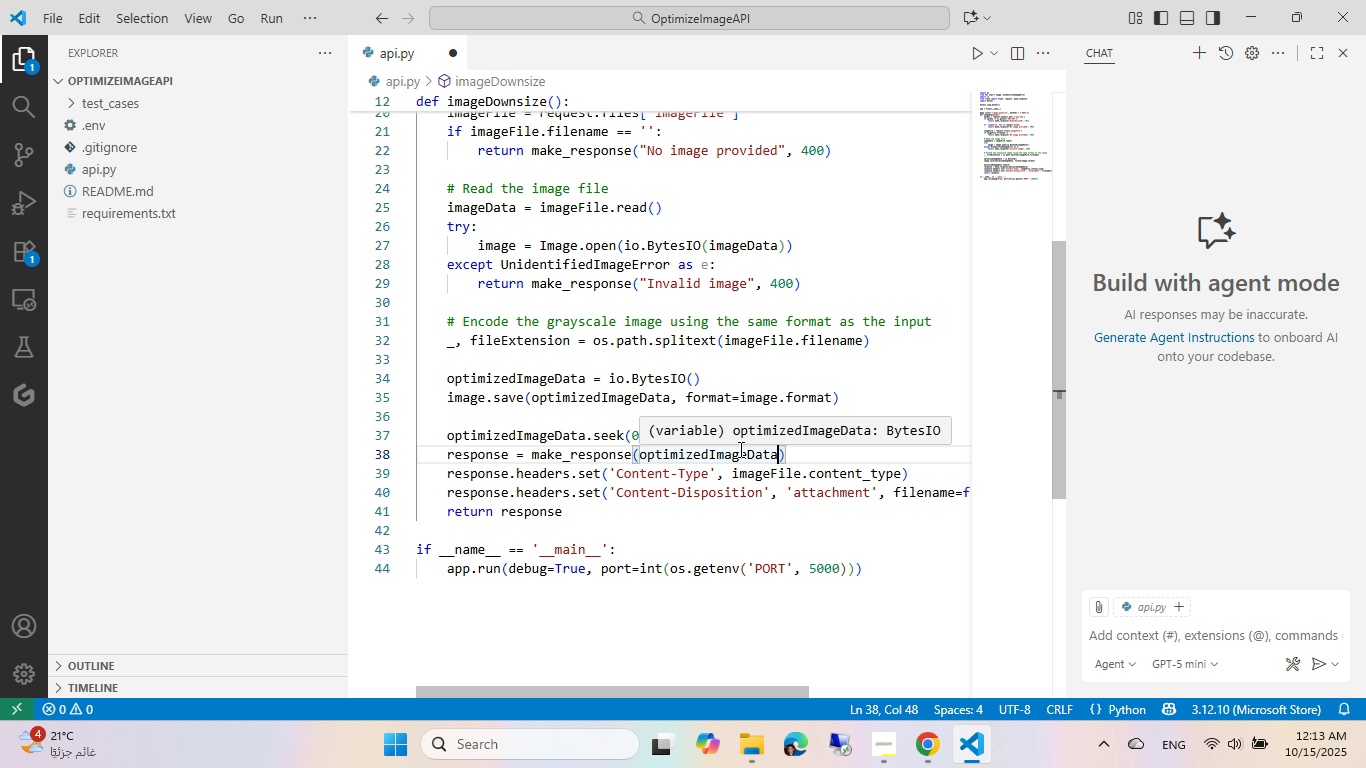 
wait(10.51)
 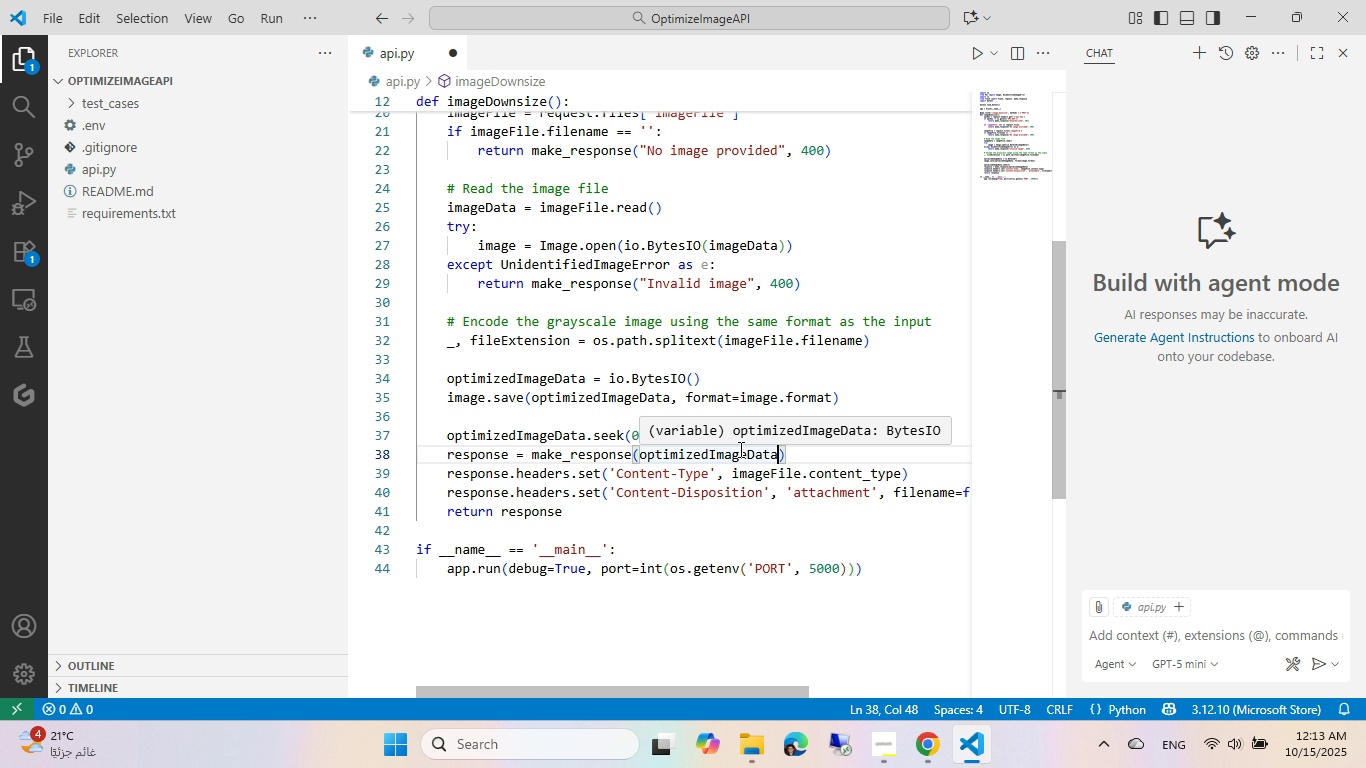 
left_click([835, 394])
 